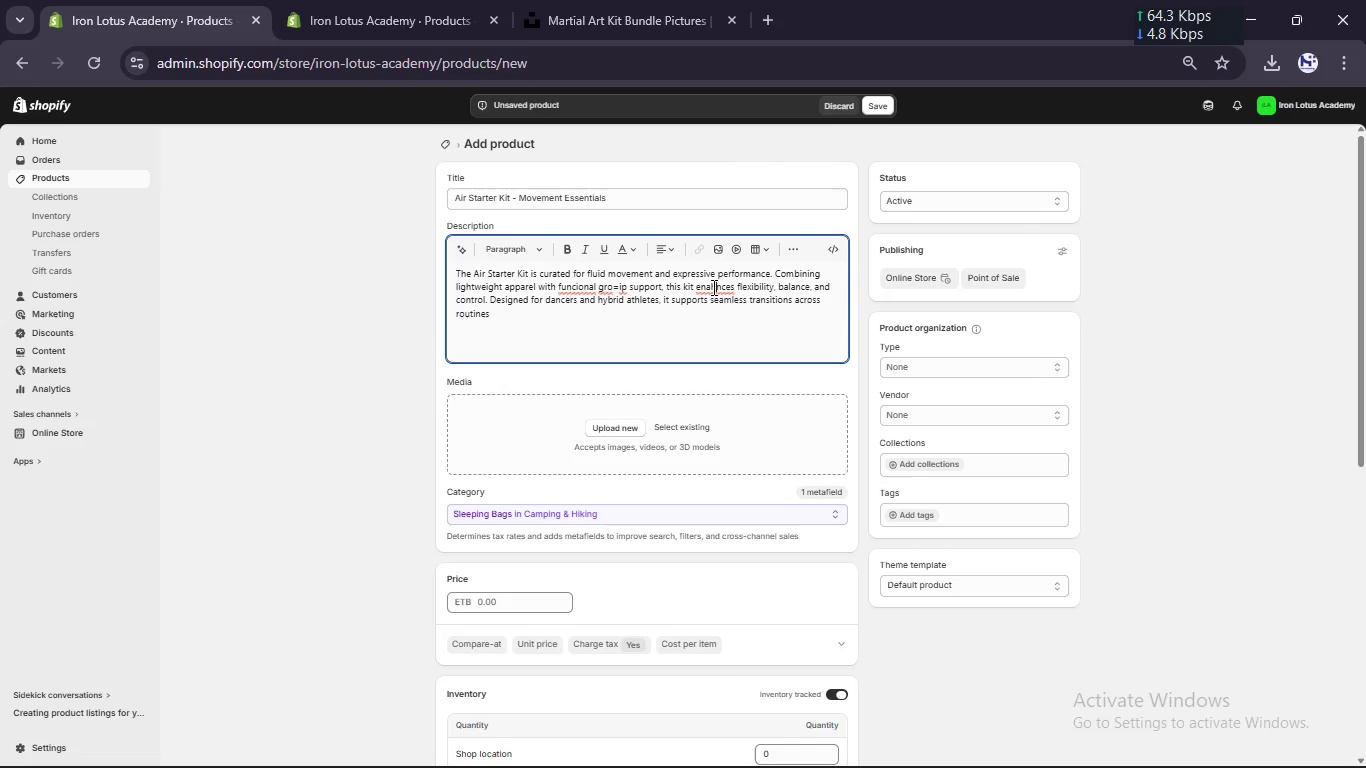 
key(ArrowRight)
 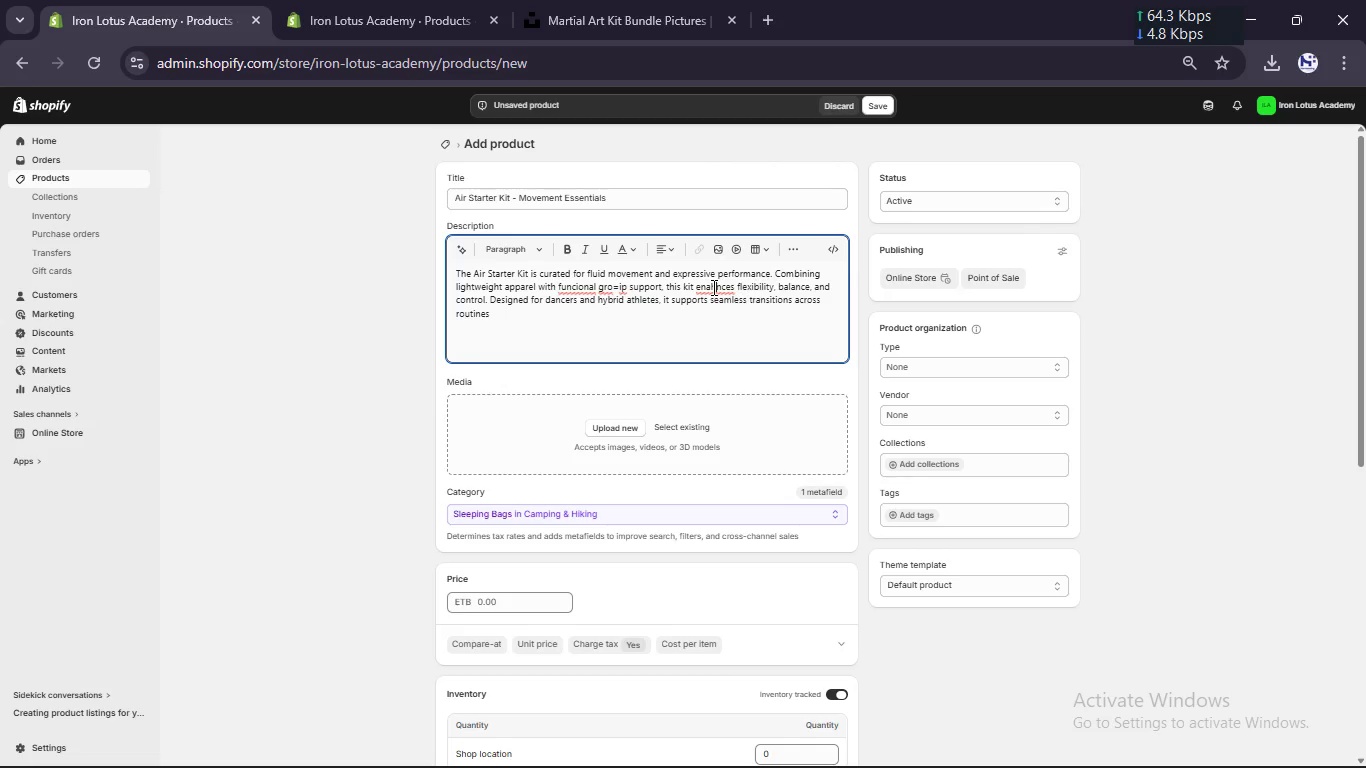 
key(A)
 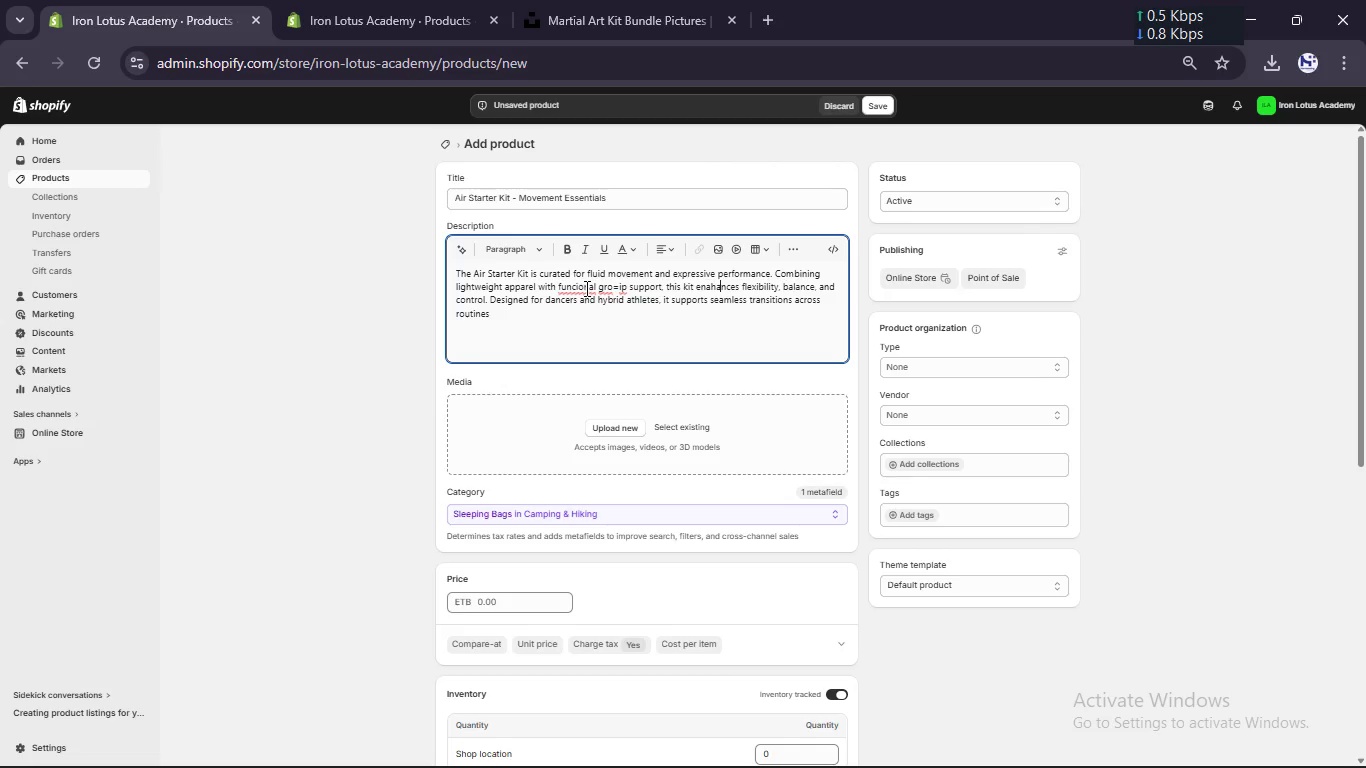 
left_click([576, 285])
 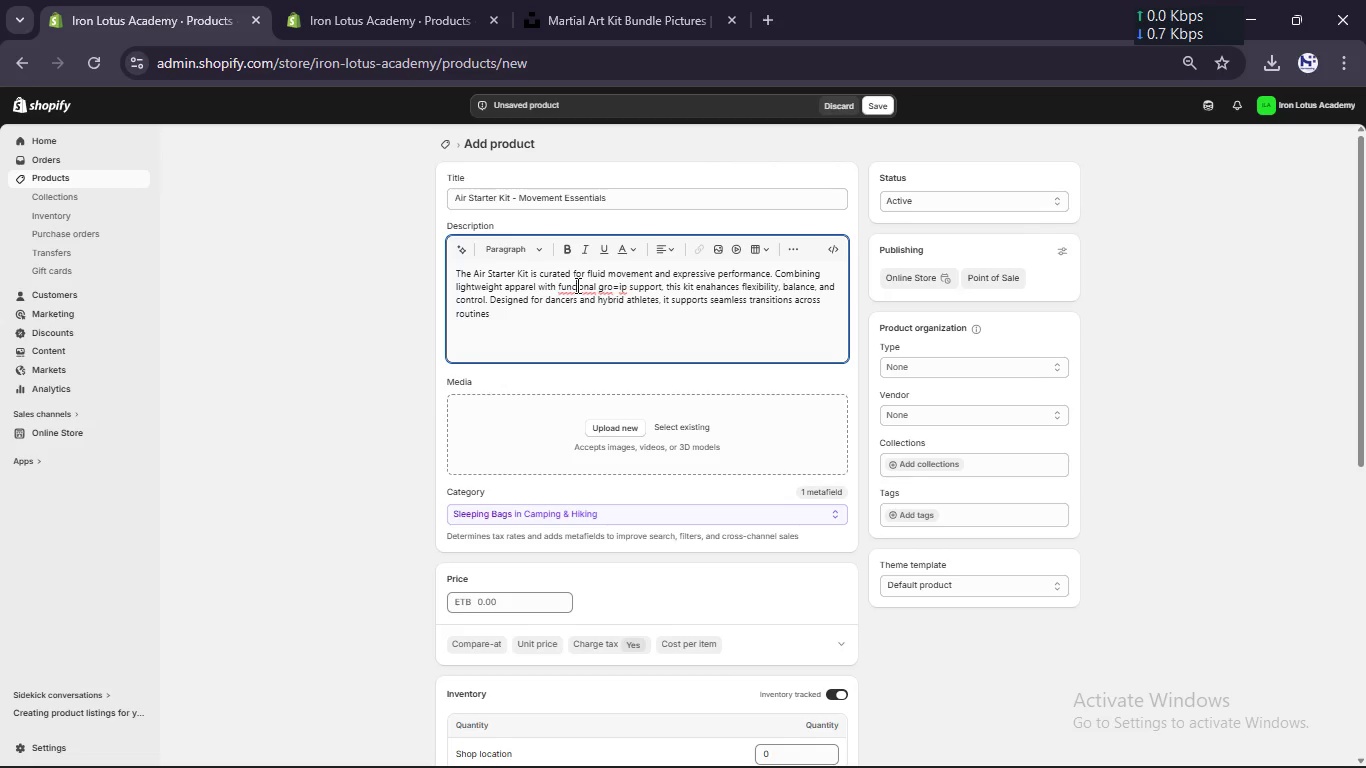 
type(it)
 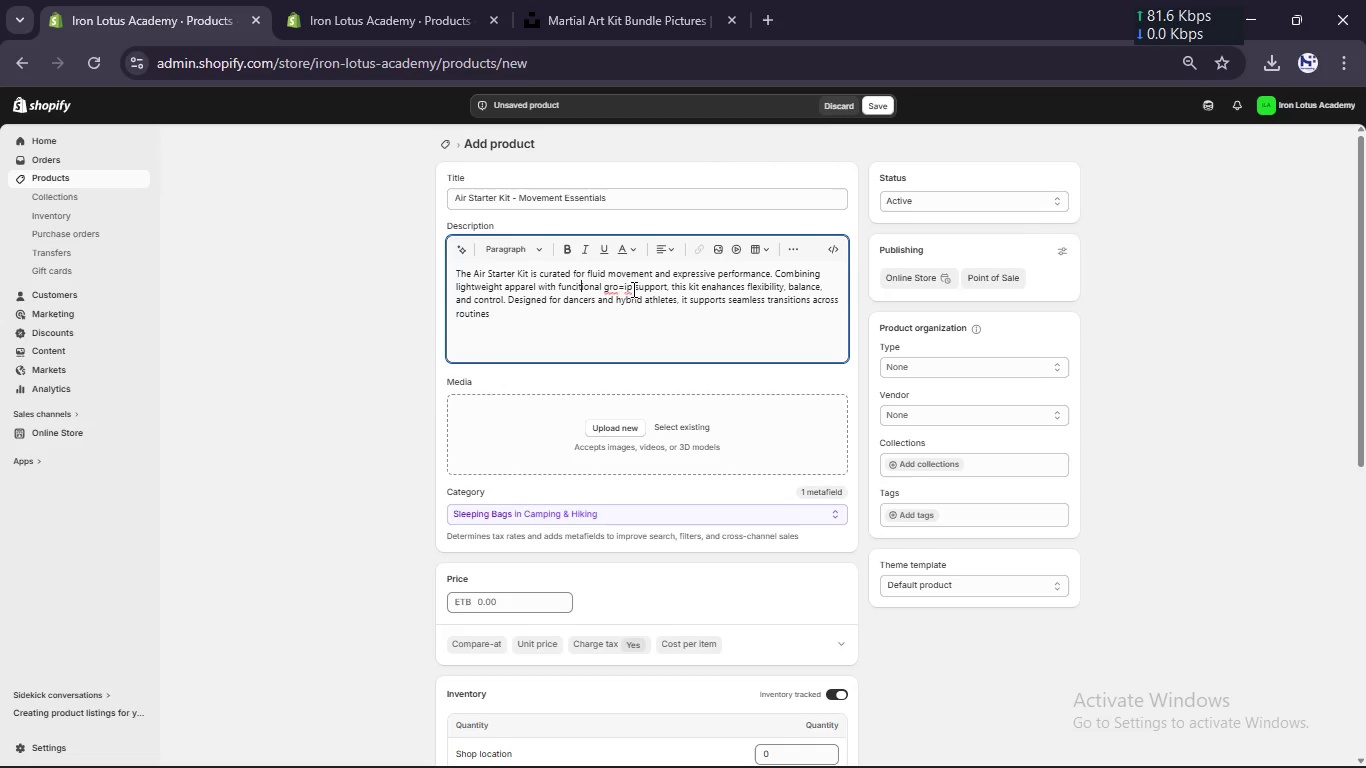 
left_click([624, 291])
 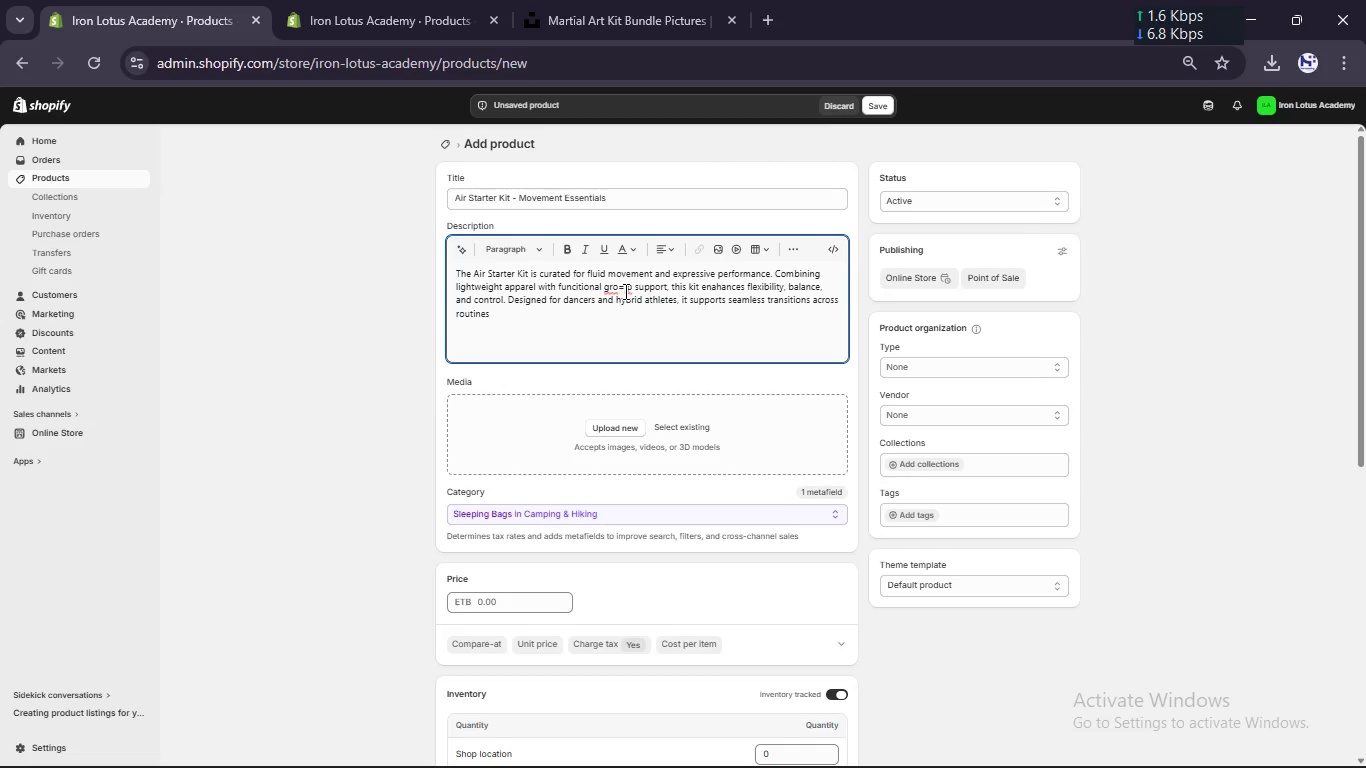 
key(ArrowRight)
 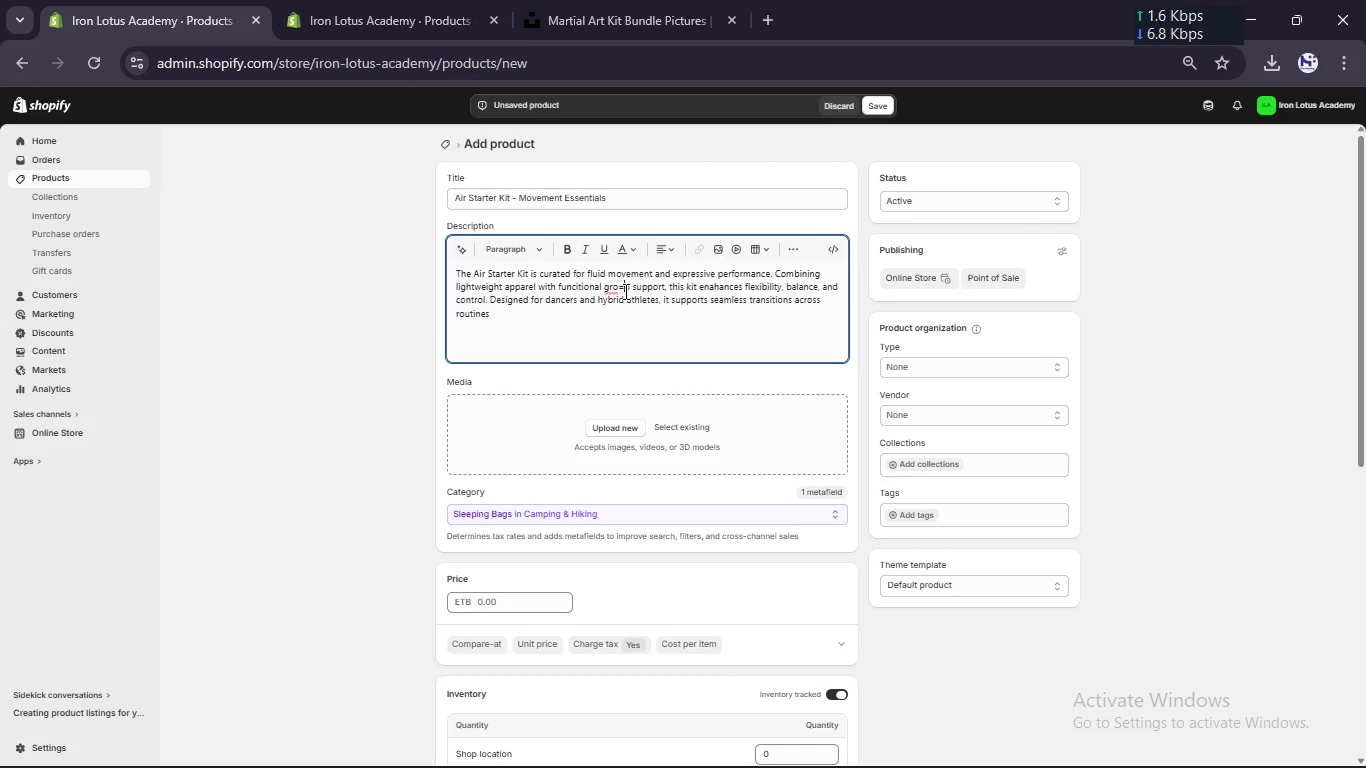 
key(Backspace)
 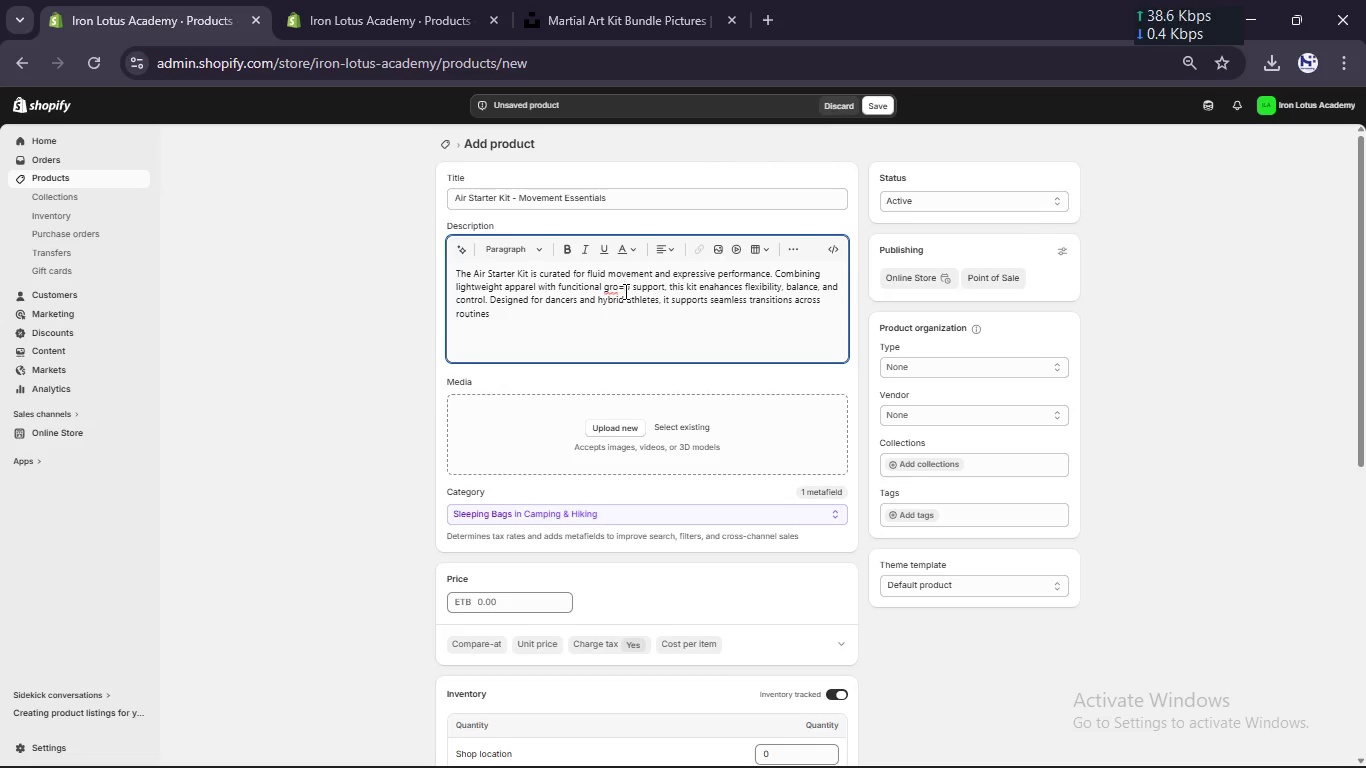 
key(Backspace)
 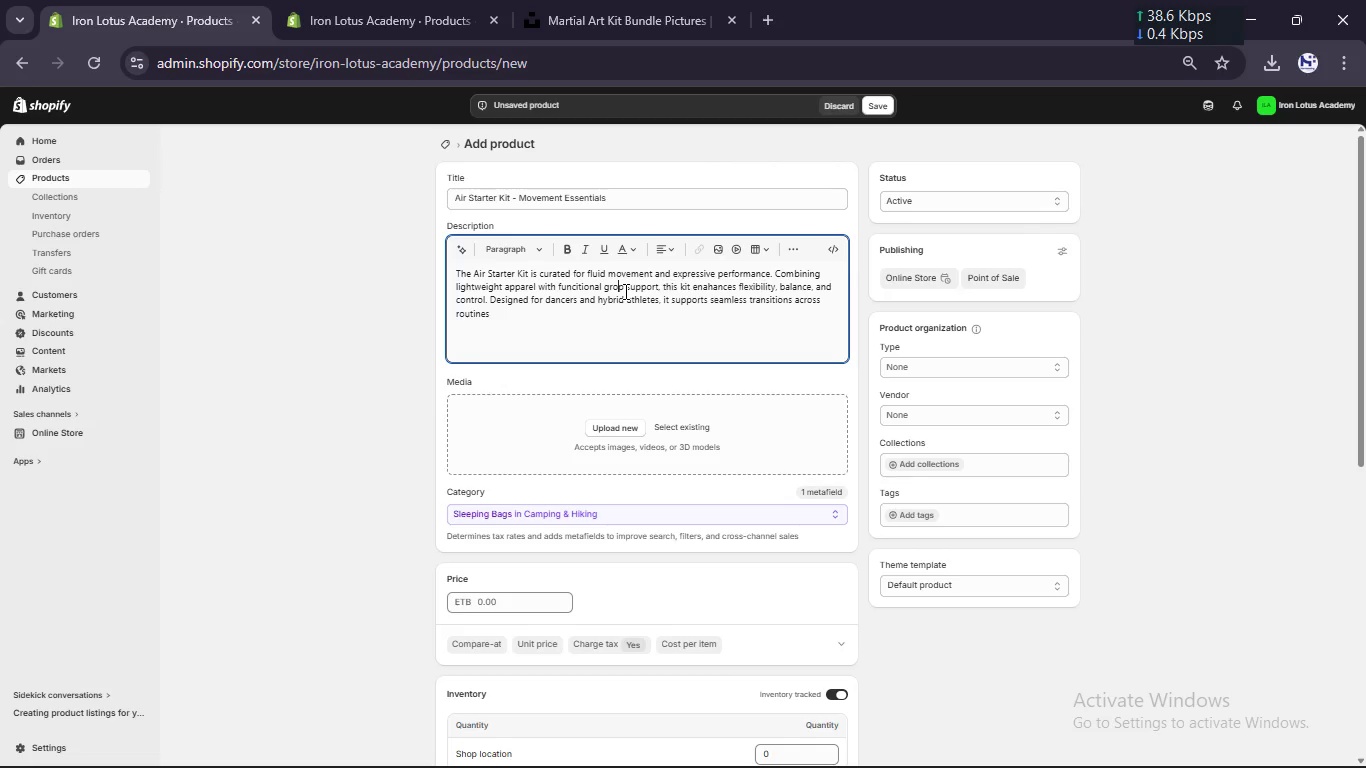 
key(U)
 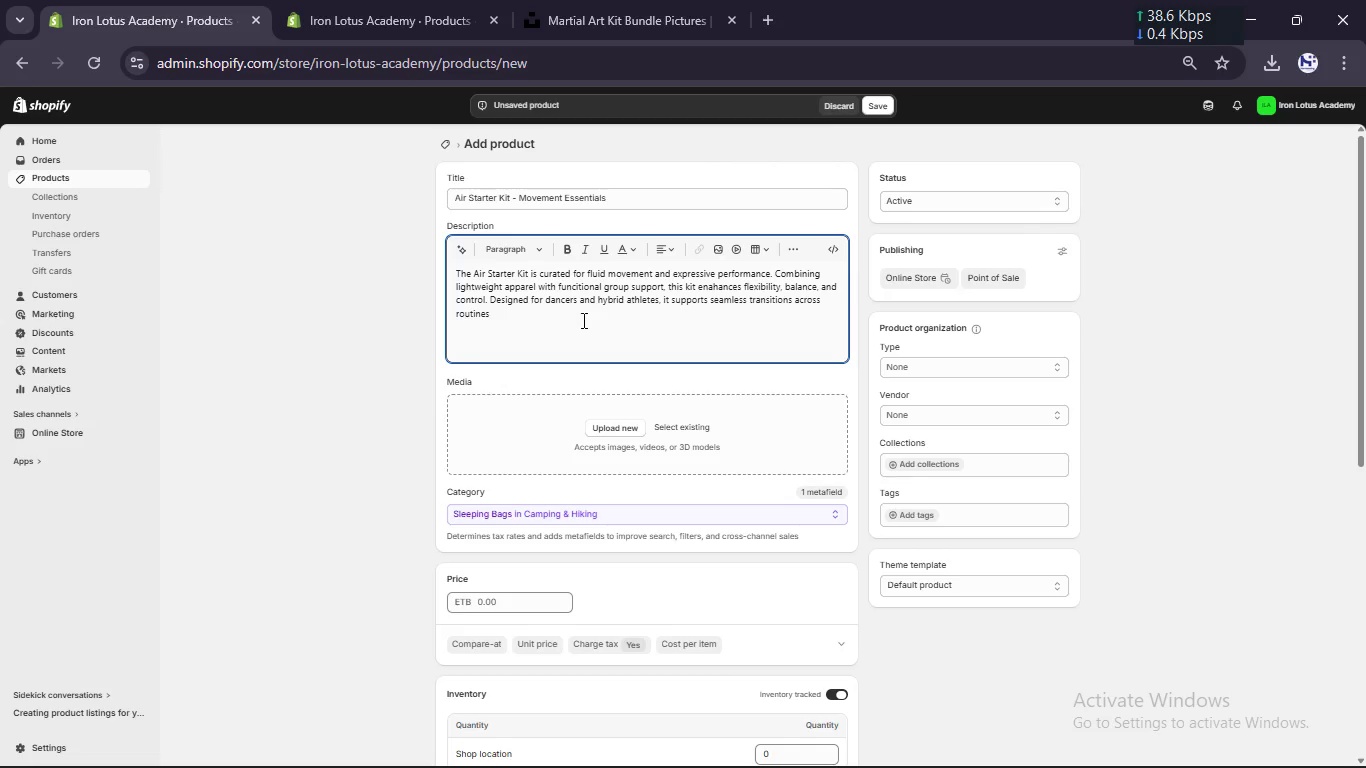 
left_click([581, 325])
 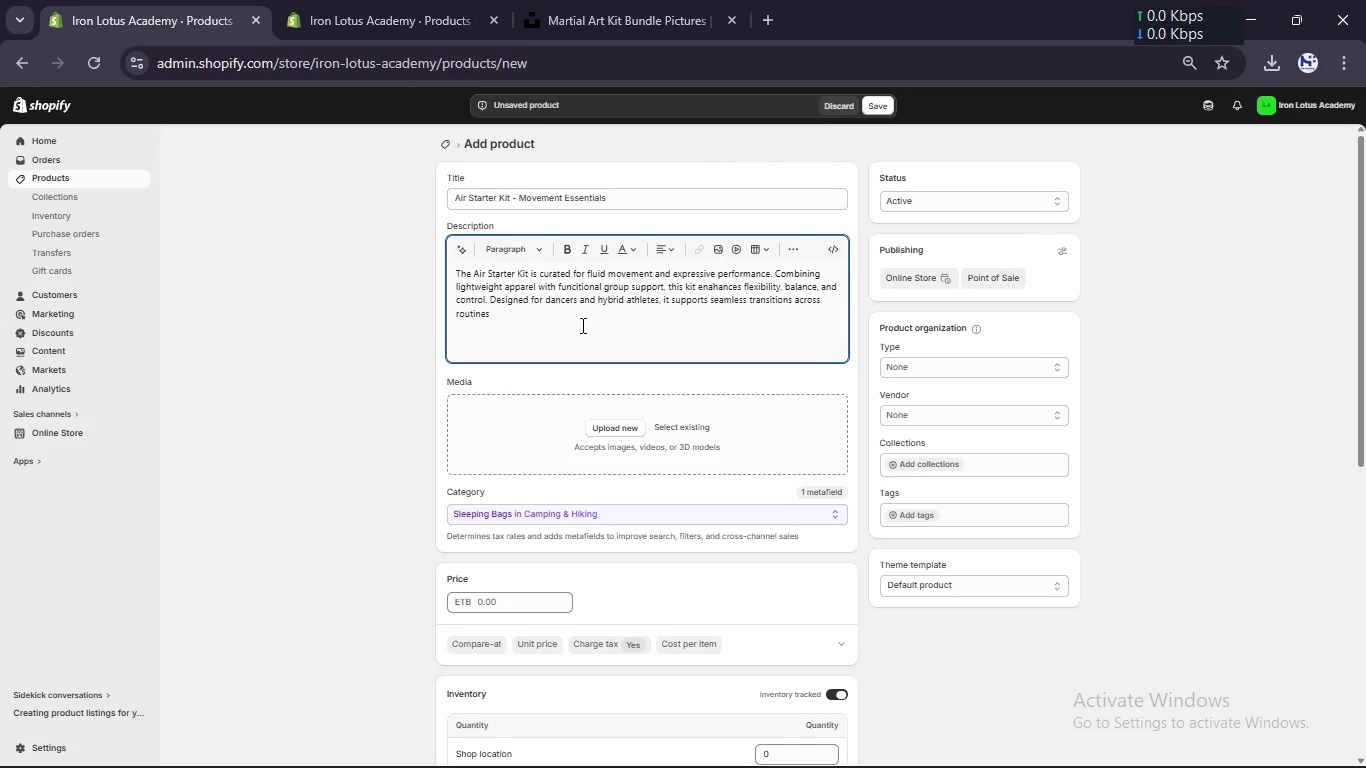 
key(Period)
 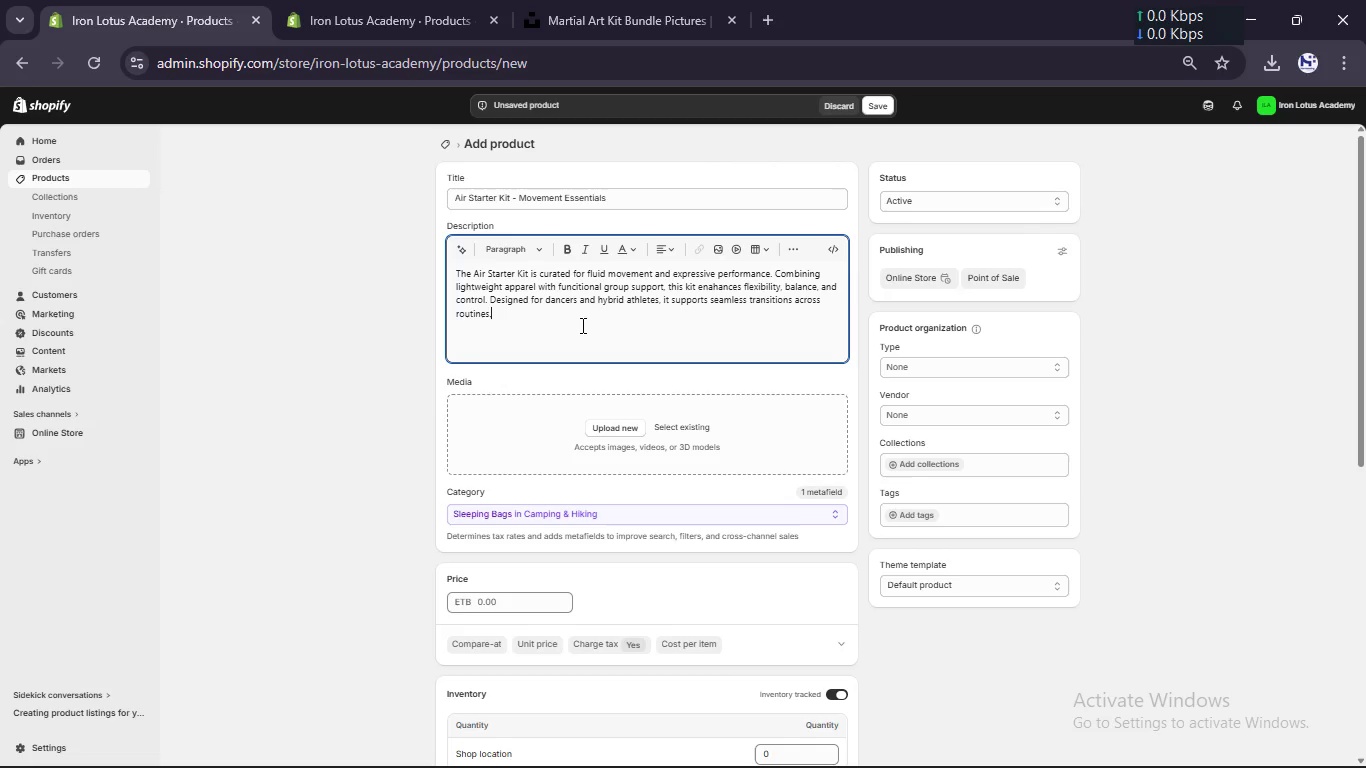 
key(Enter)
 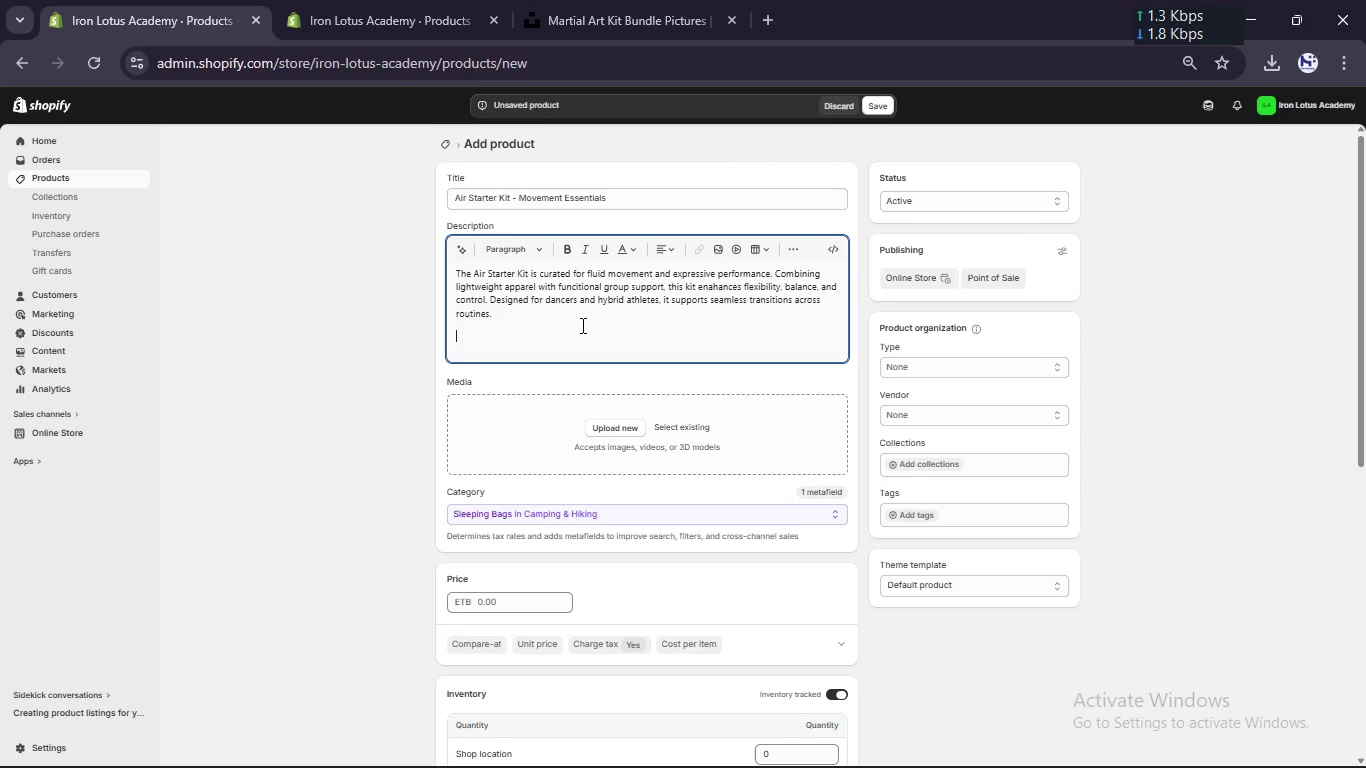 
type(Build for motion, this kit deivers comfort and precision in every movement)
 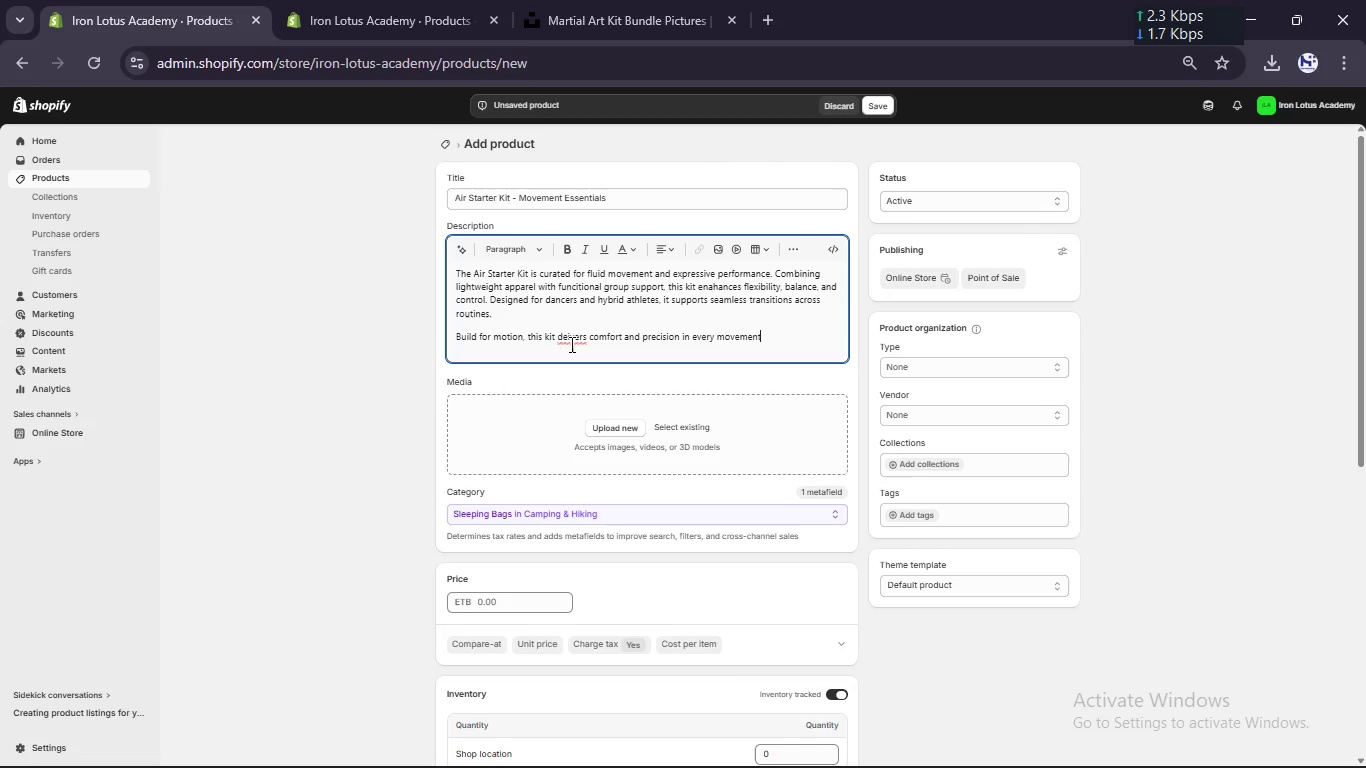 
left_click([563, 338])
 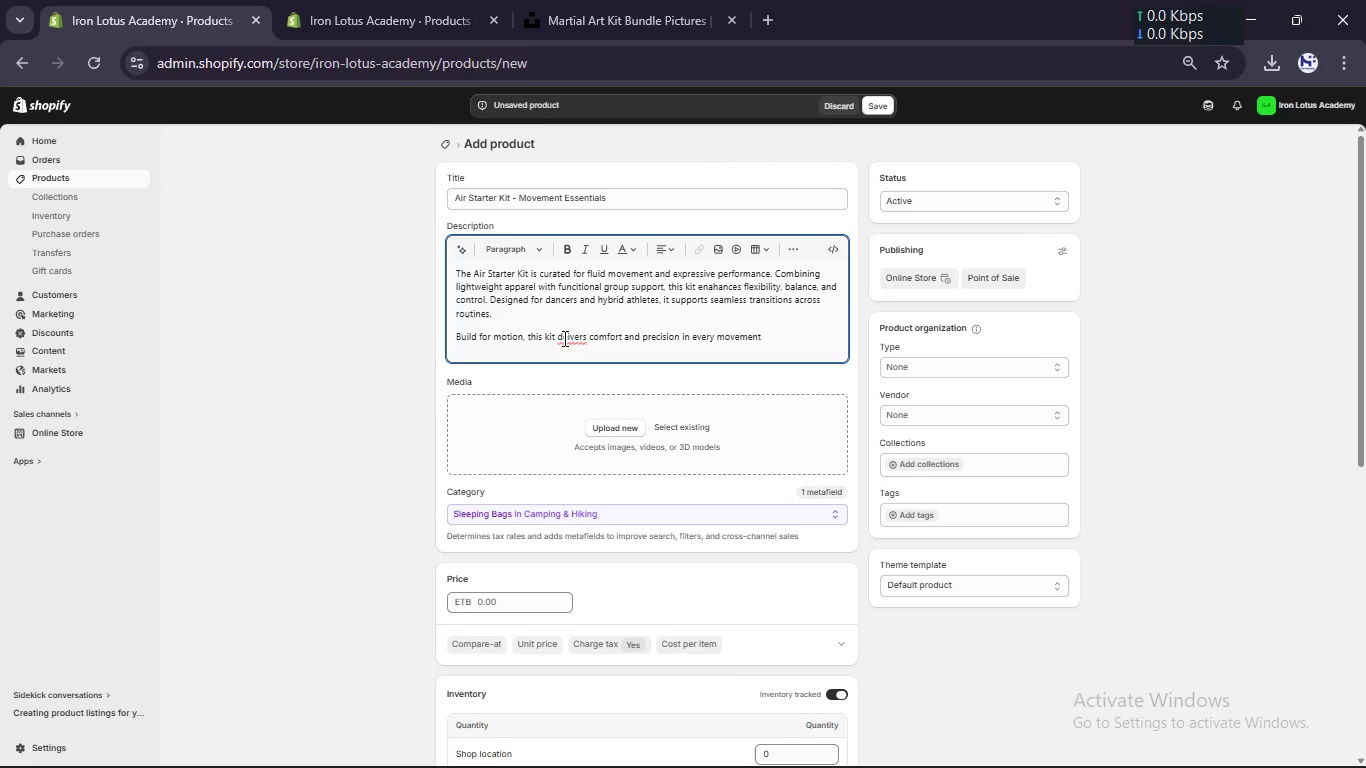 
key(ArrowRight)
 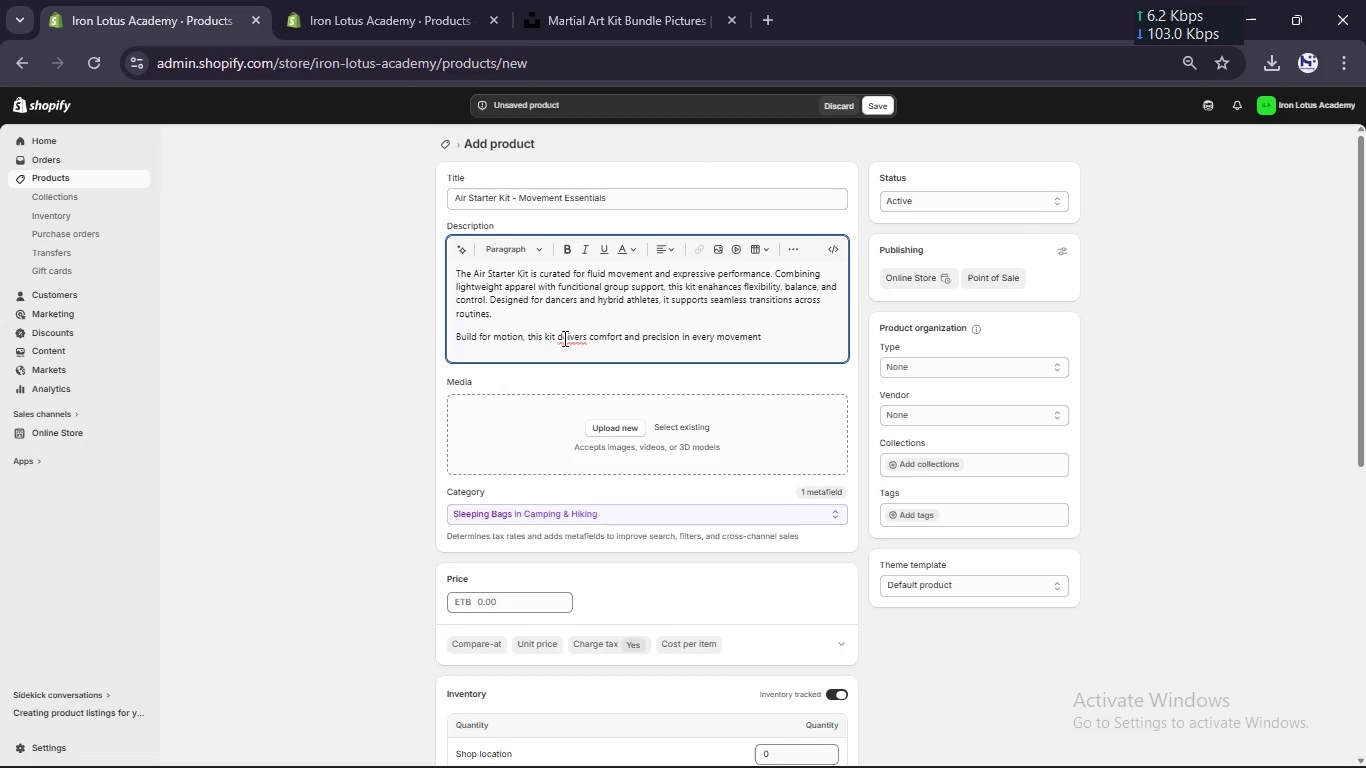 
key(L)
 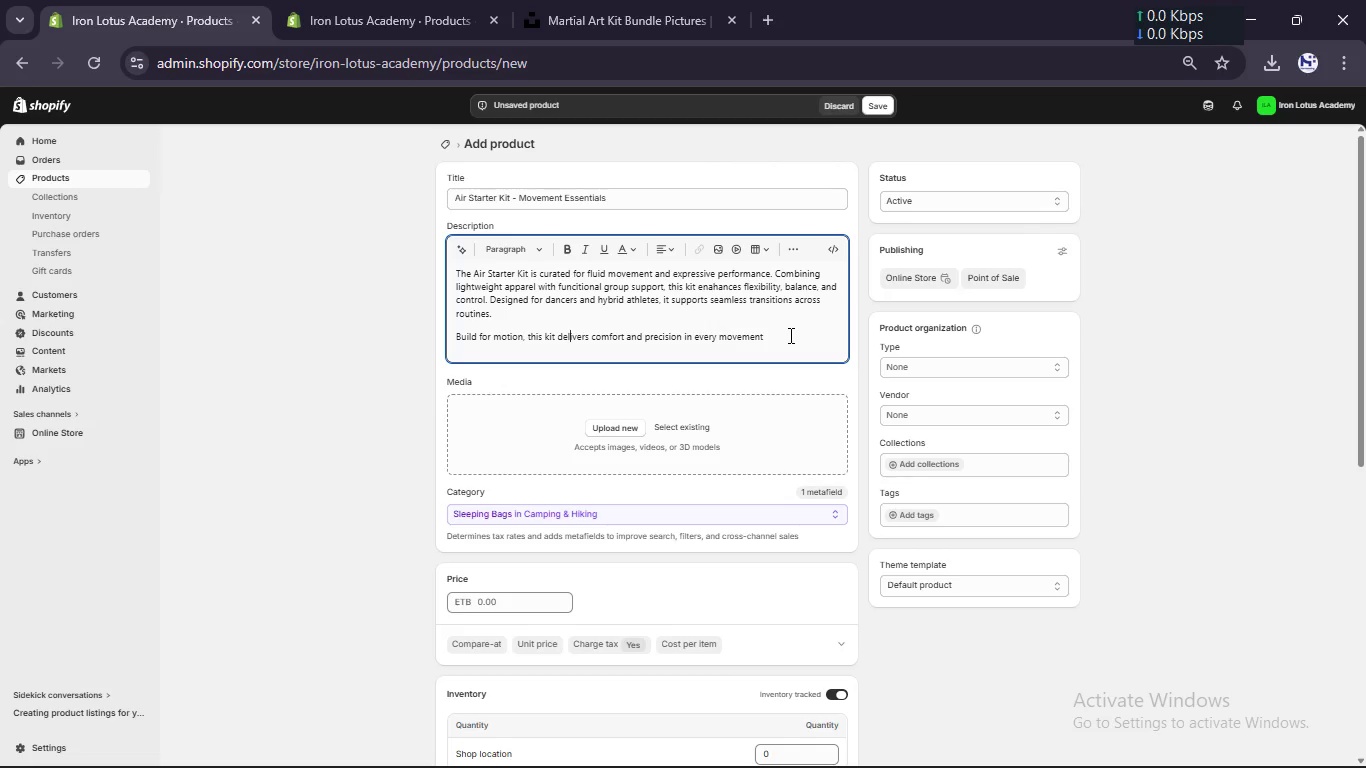 
key(Period)
 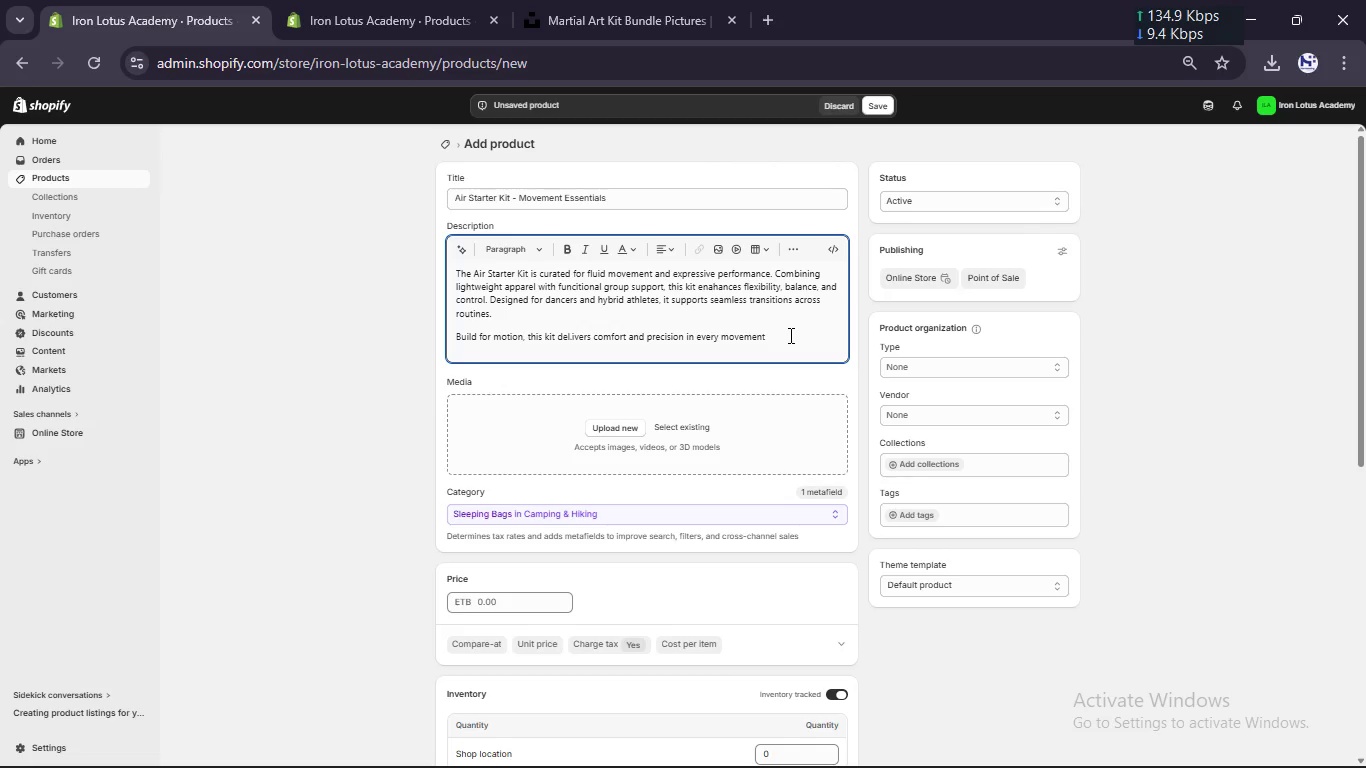 
key(Backspace)
 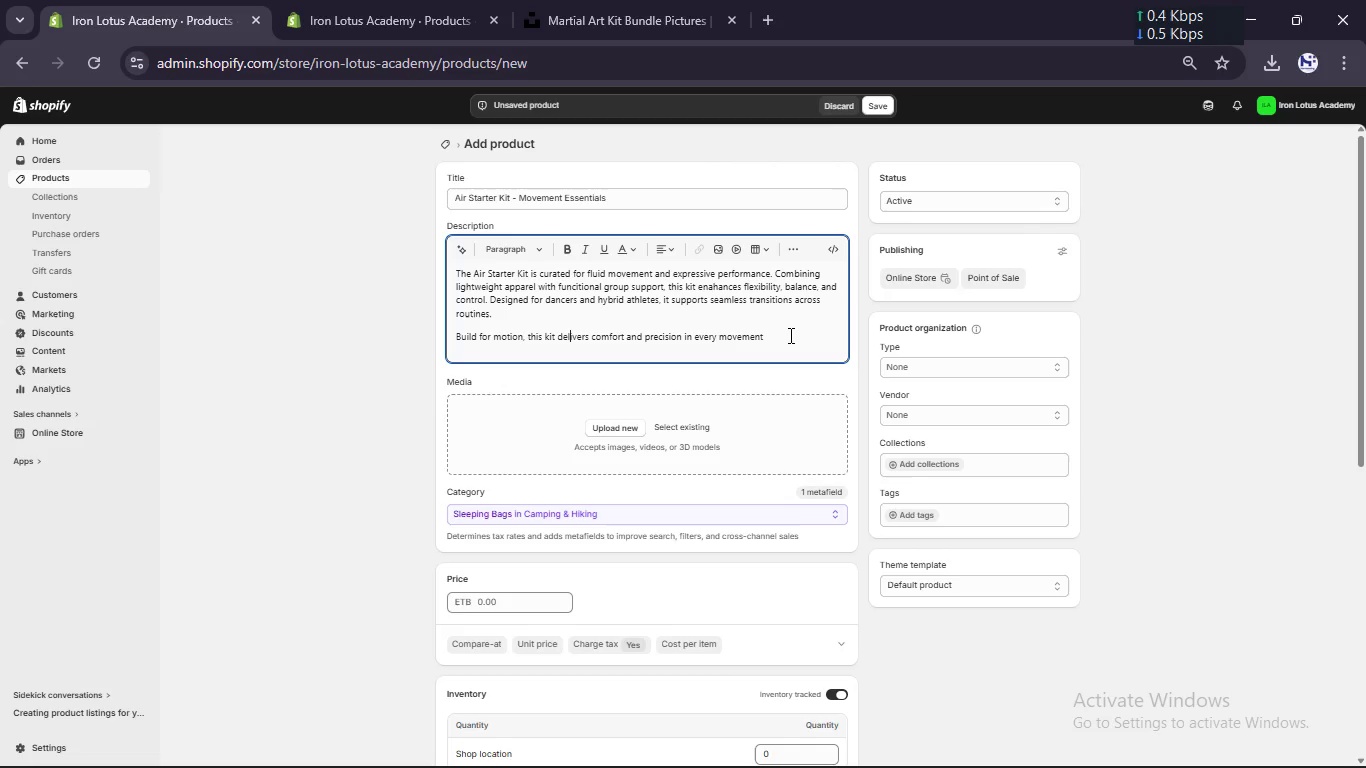 
left_click([789, 335])
 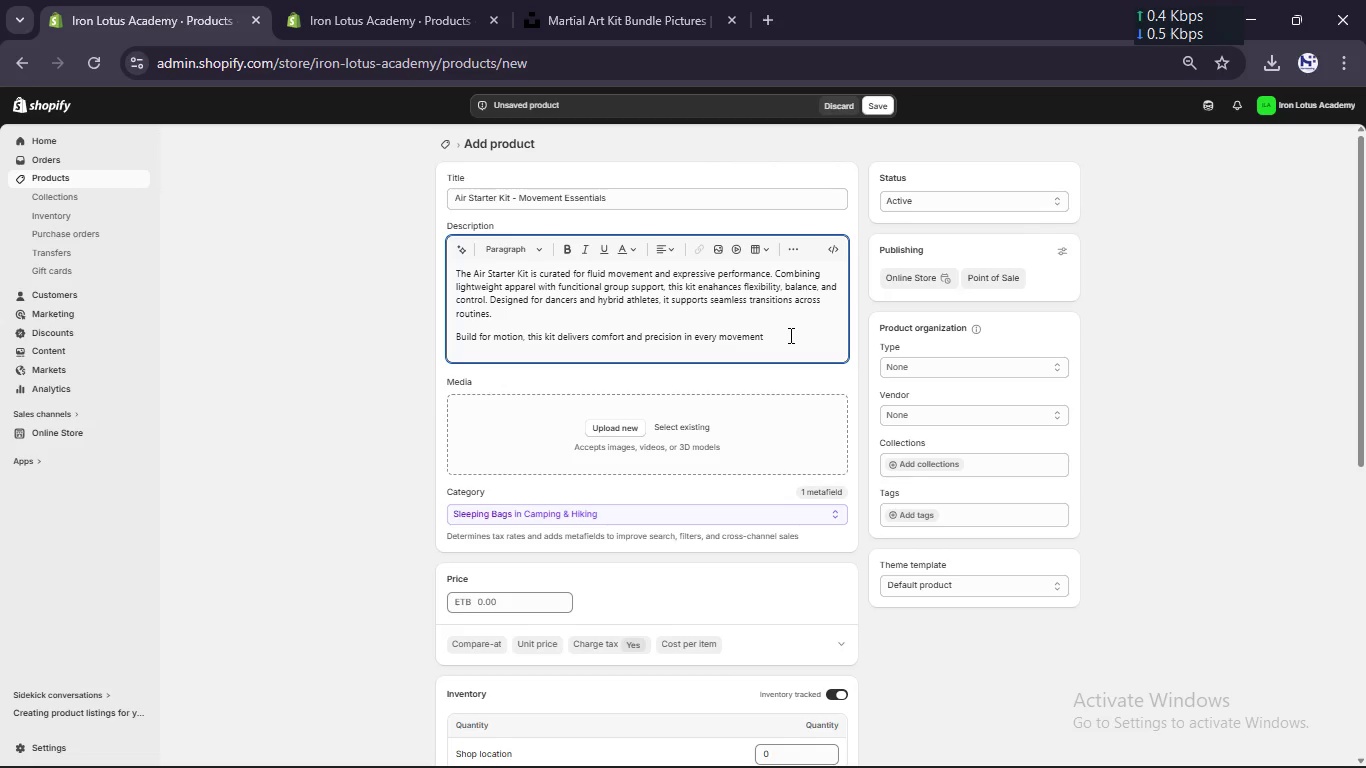 
key(Period)
 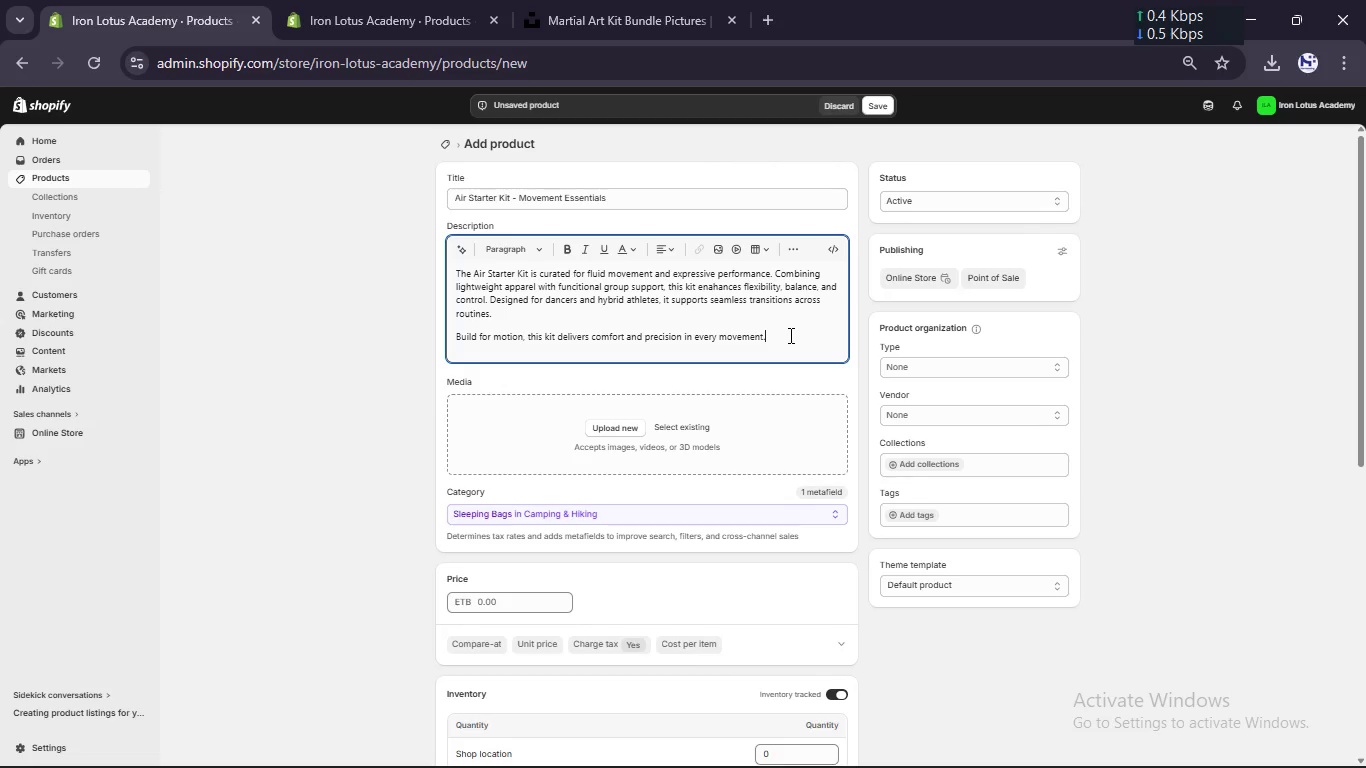 
key(Enter)
 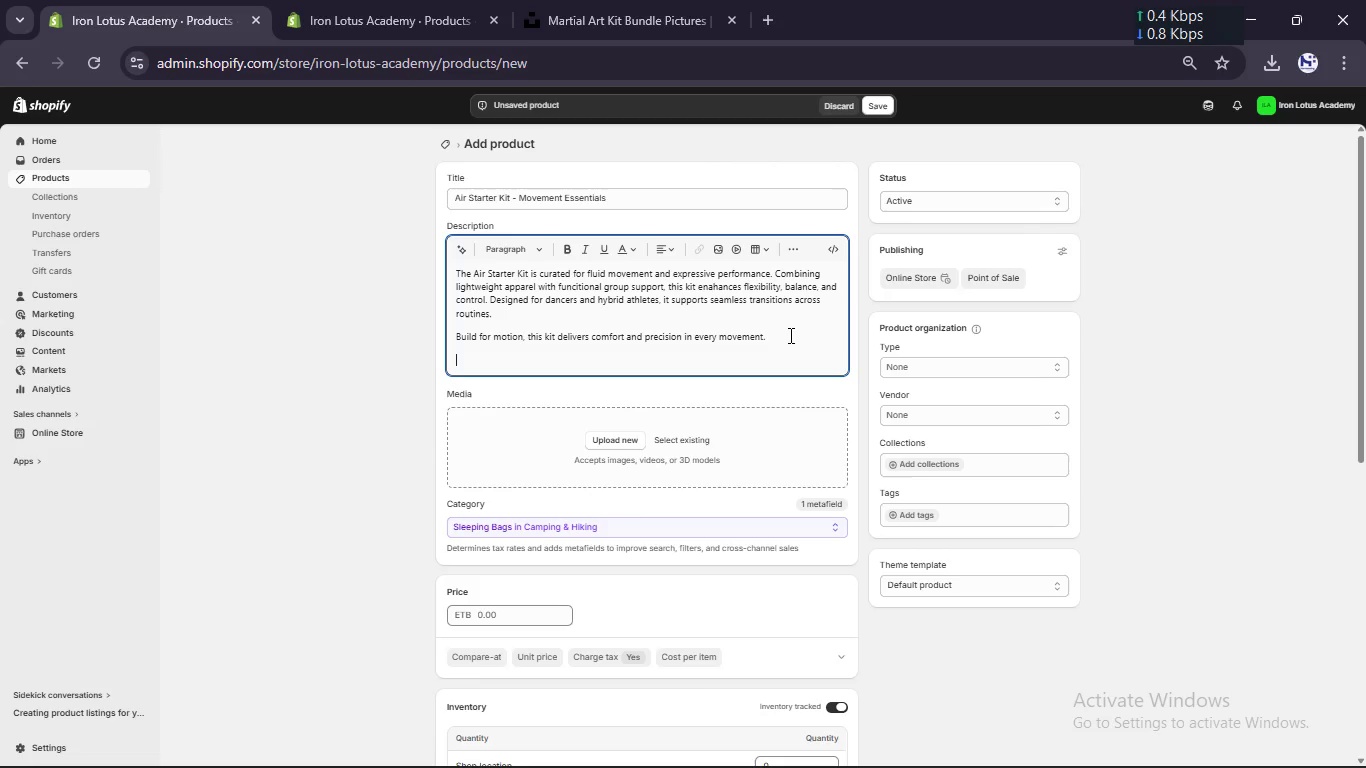 
type(What's included:)
 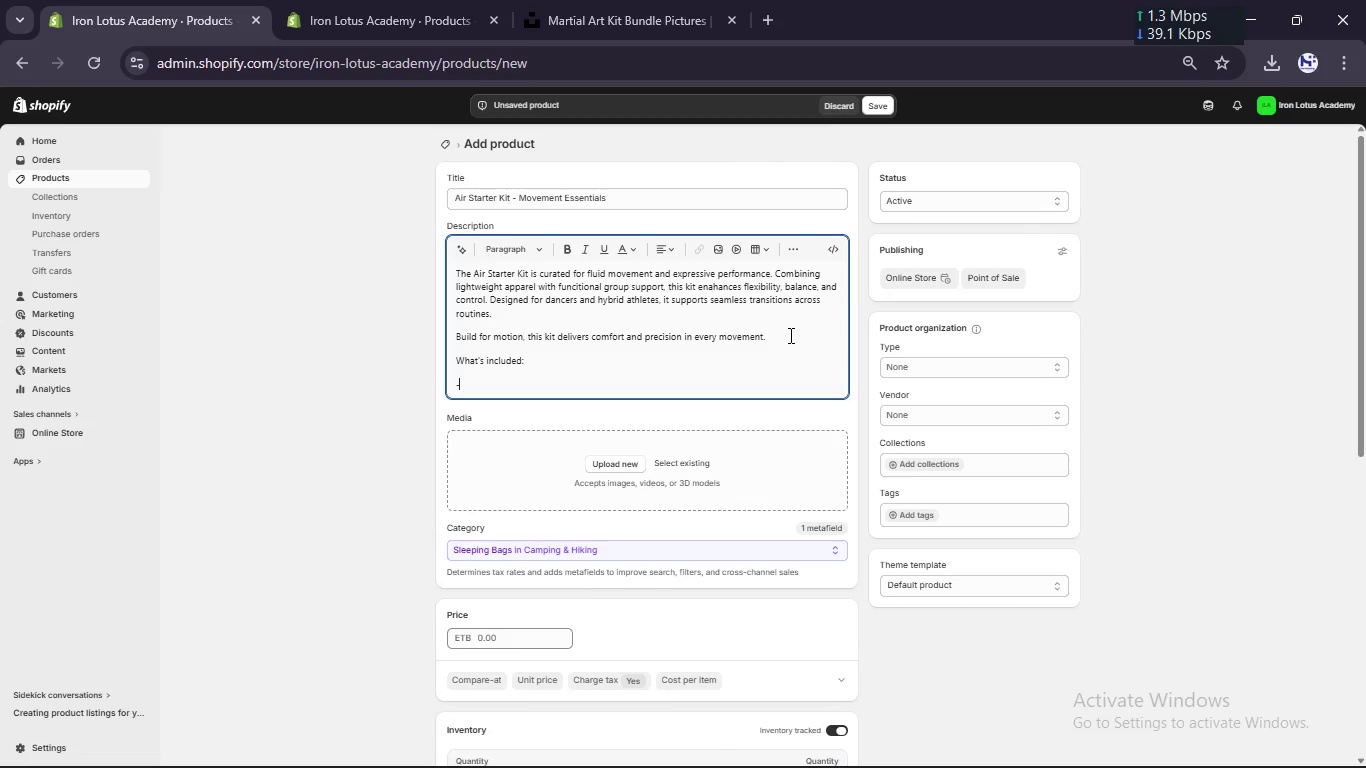 
 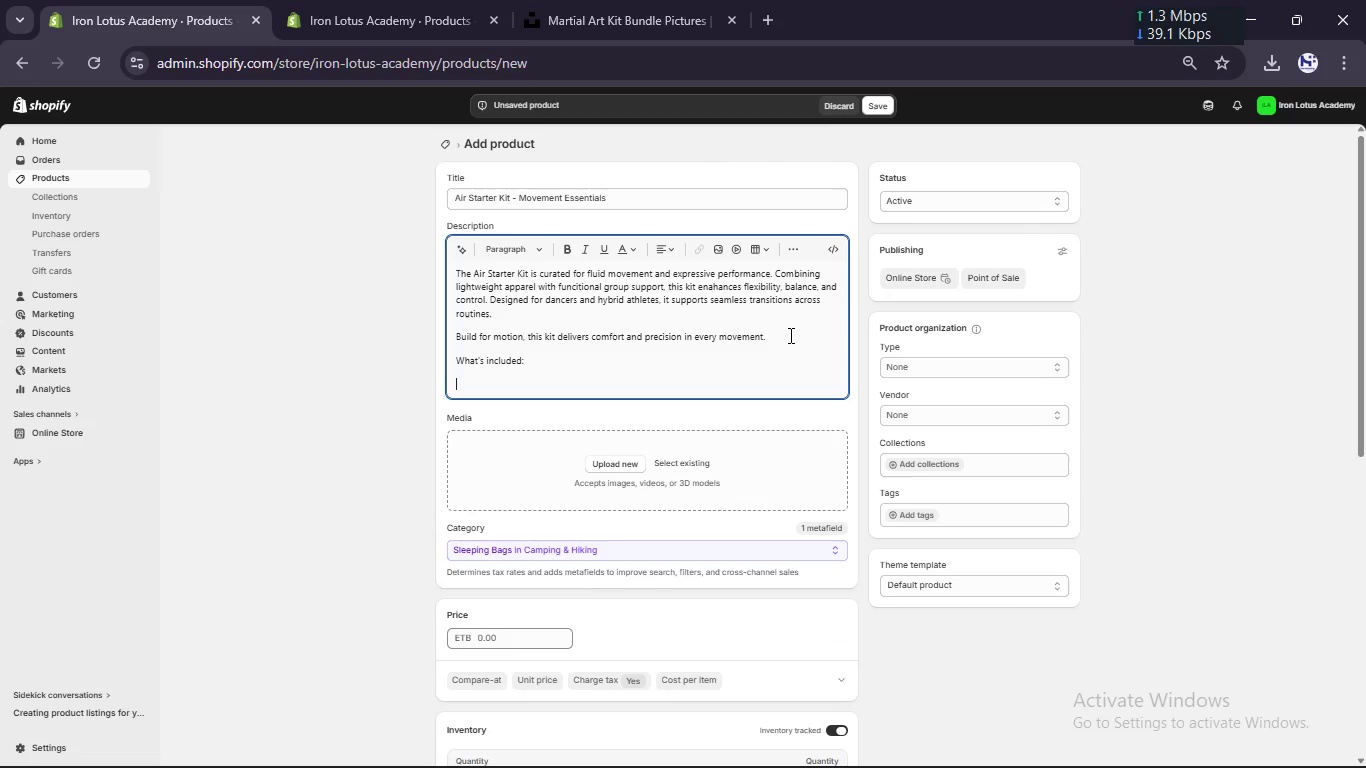 
key(Enter)
 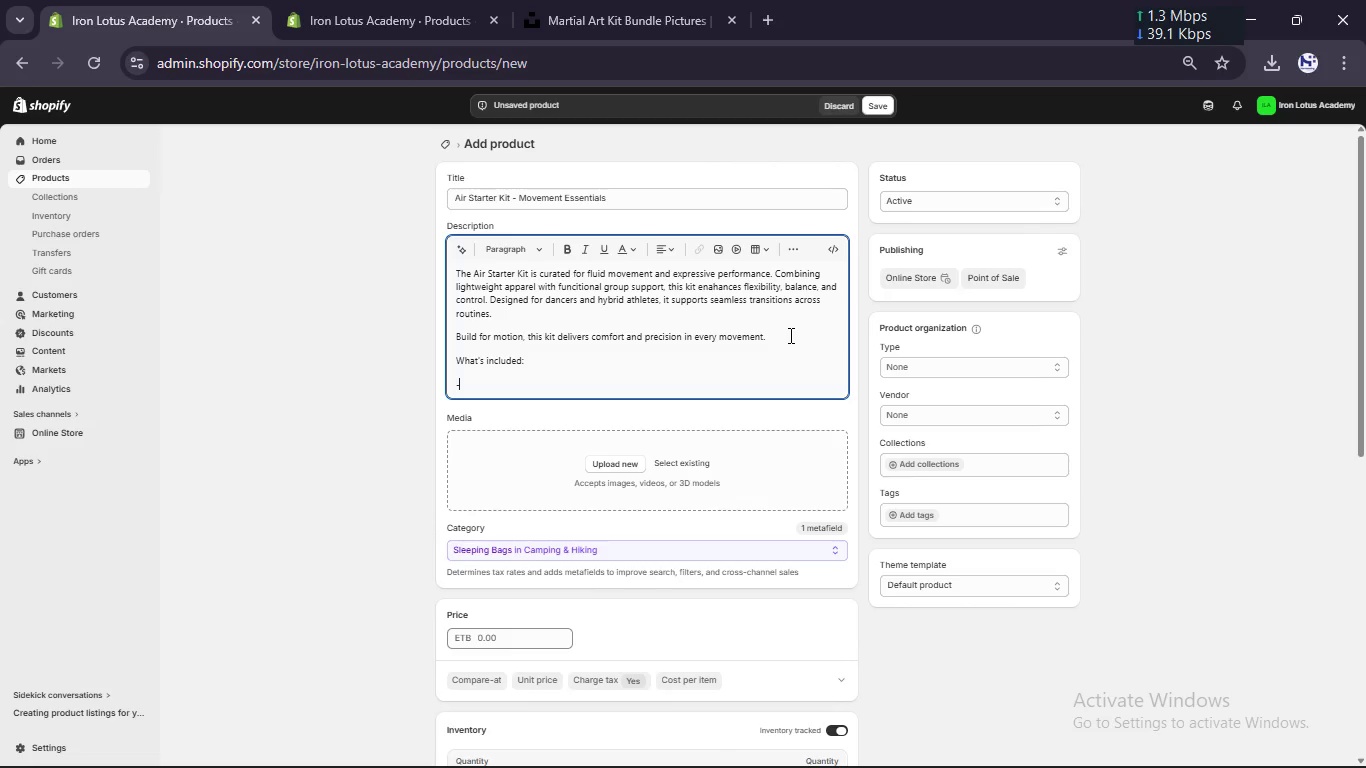 
type(- Bamboo Silk Flow Ti)
key(Backspace)
type(op)
 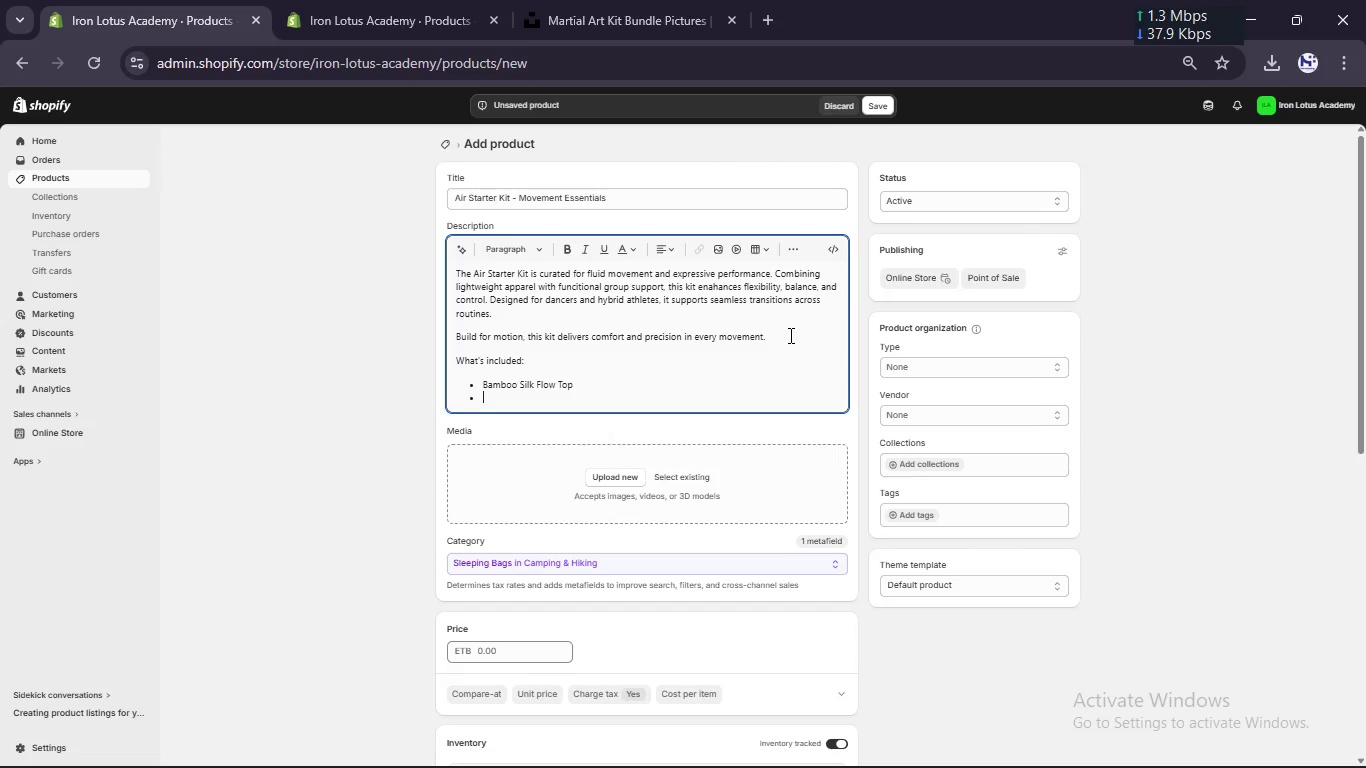 
 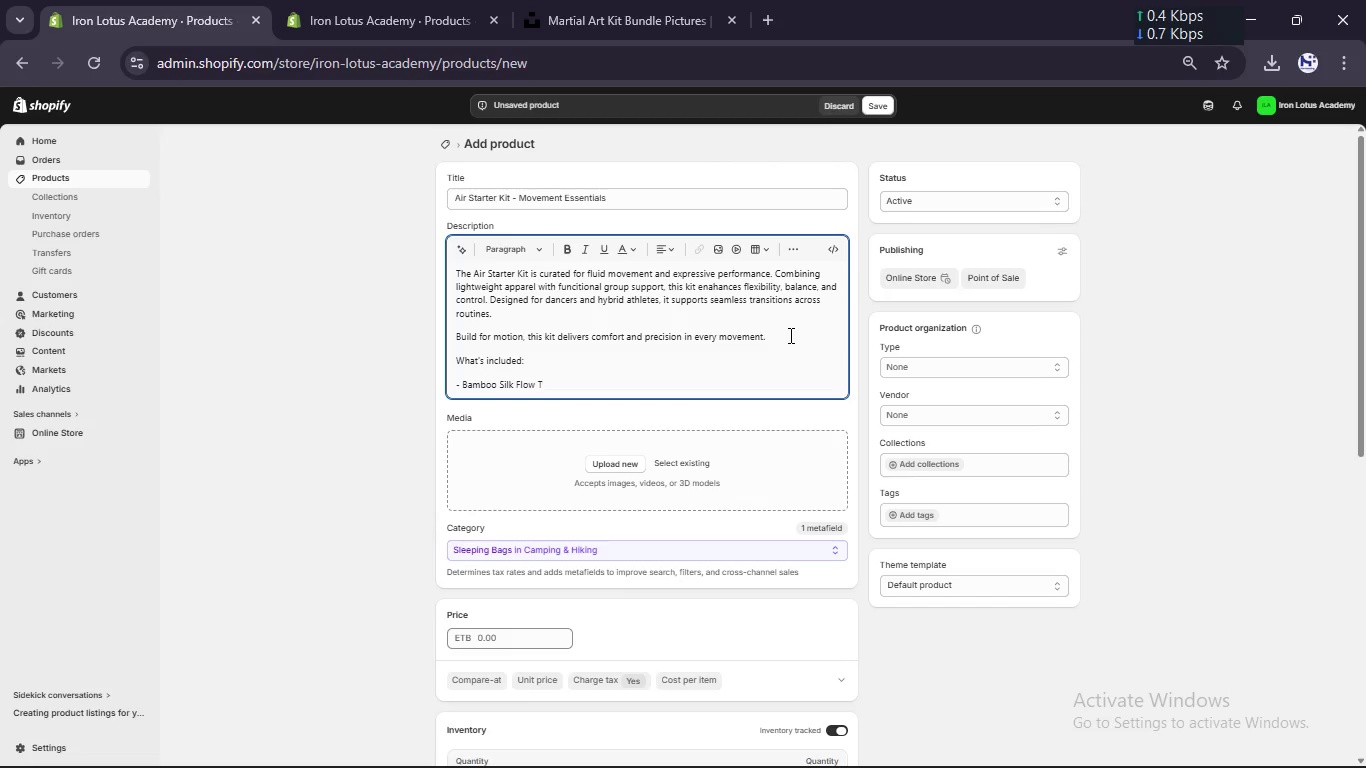 
key(Enter)
 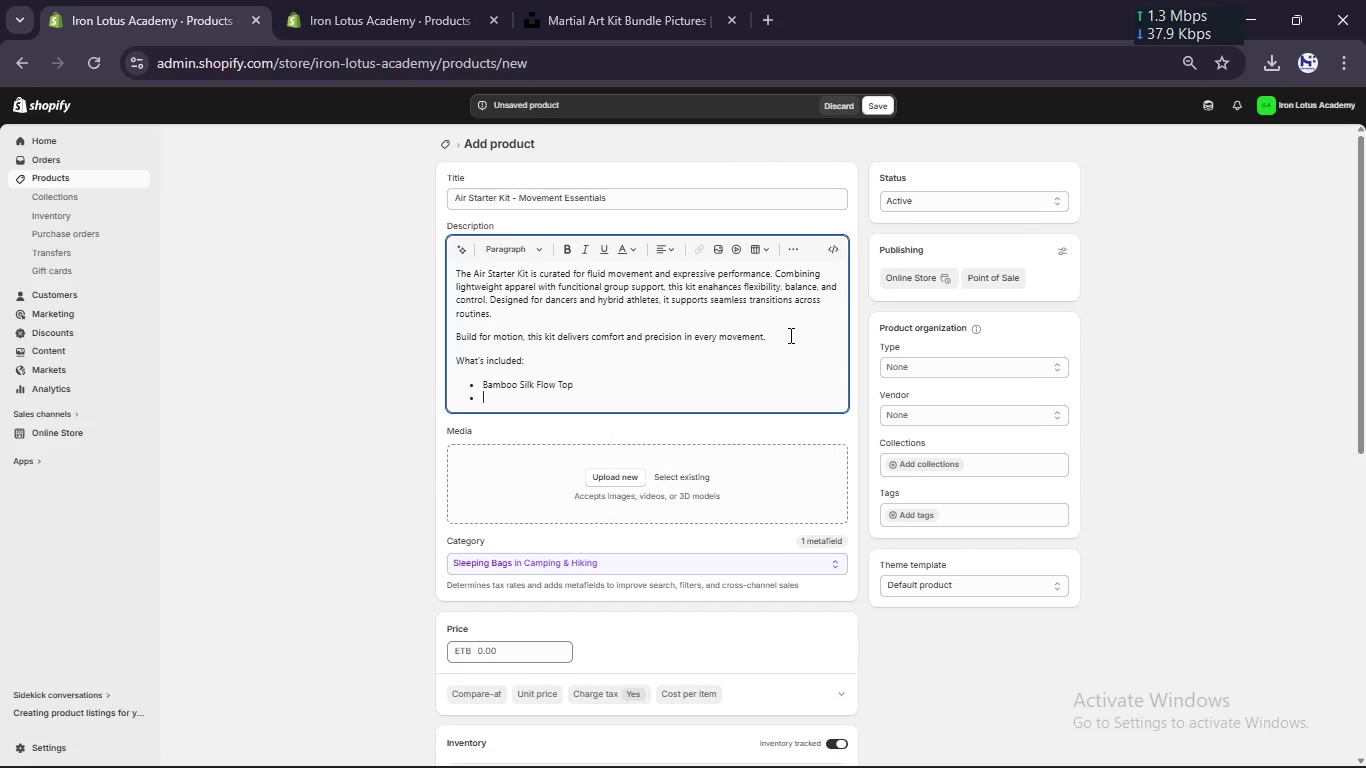 
type(Technial Strec)
key(Backspace)
type(tch Leggings)
 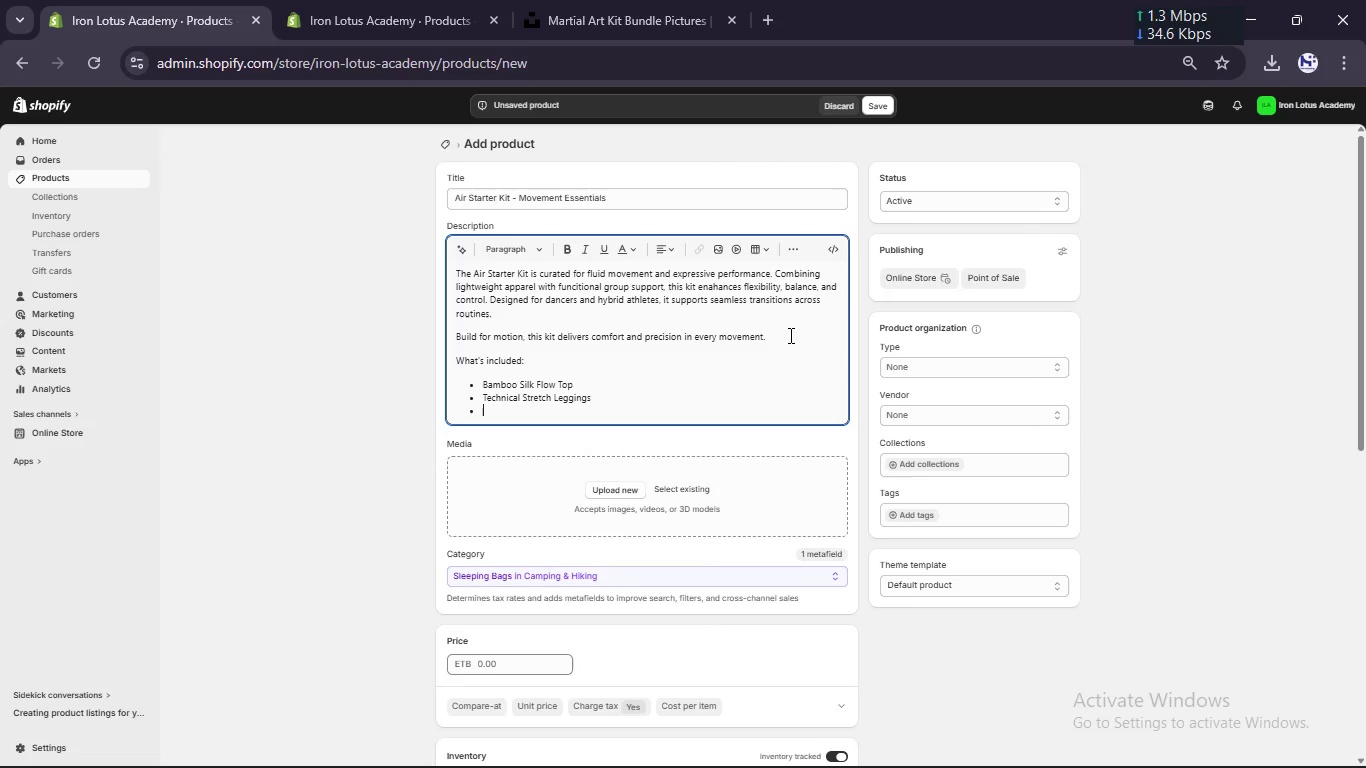 
 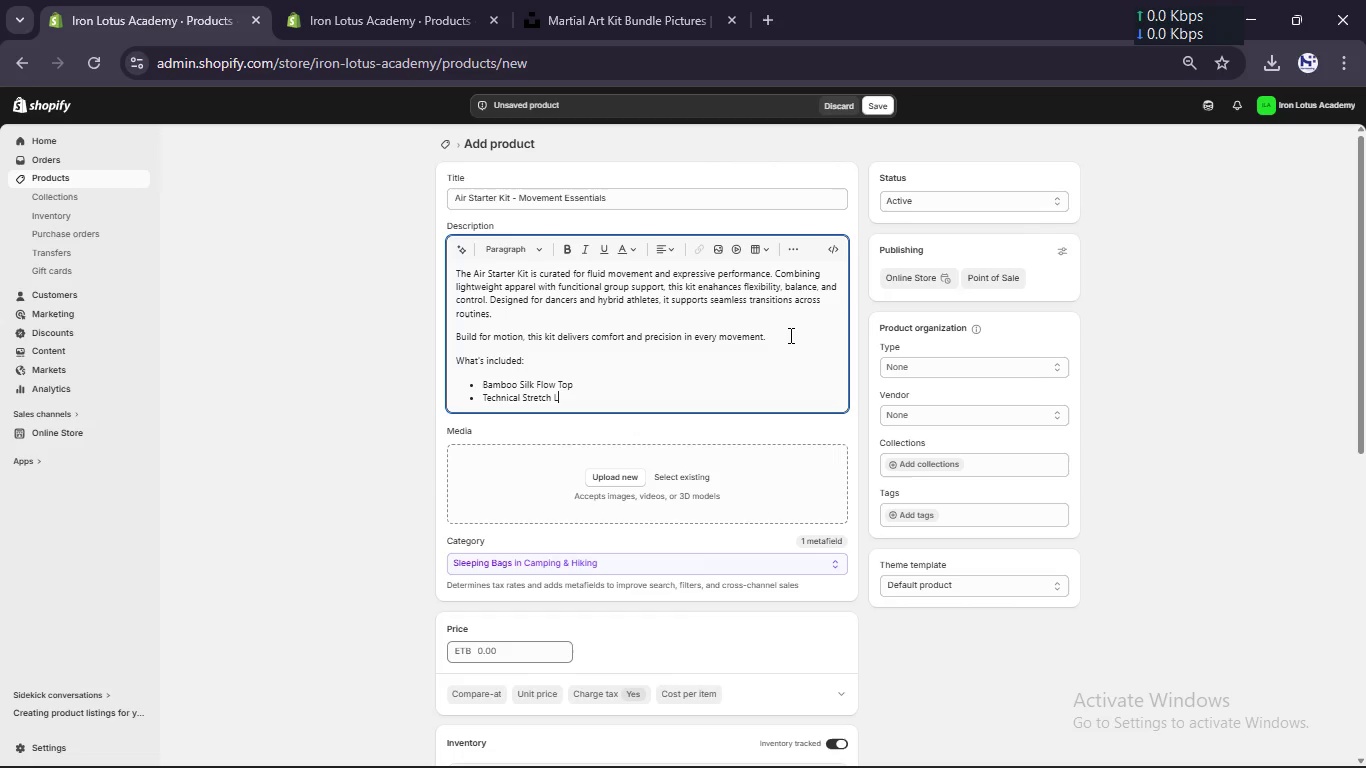 
key(Enter)
 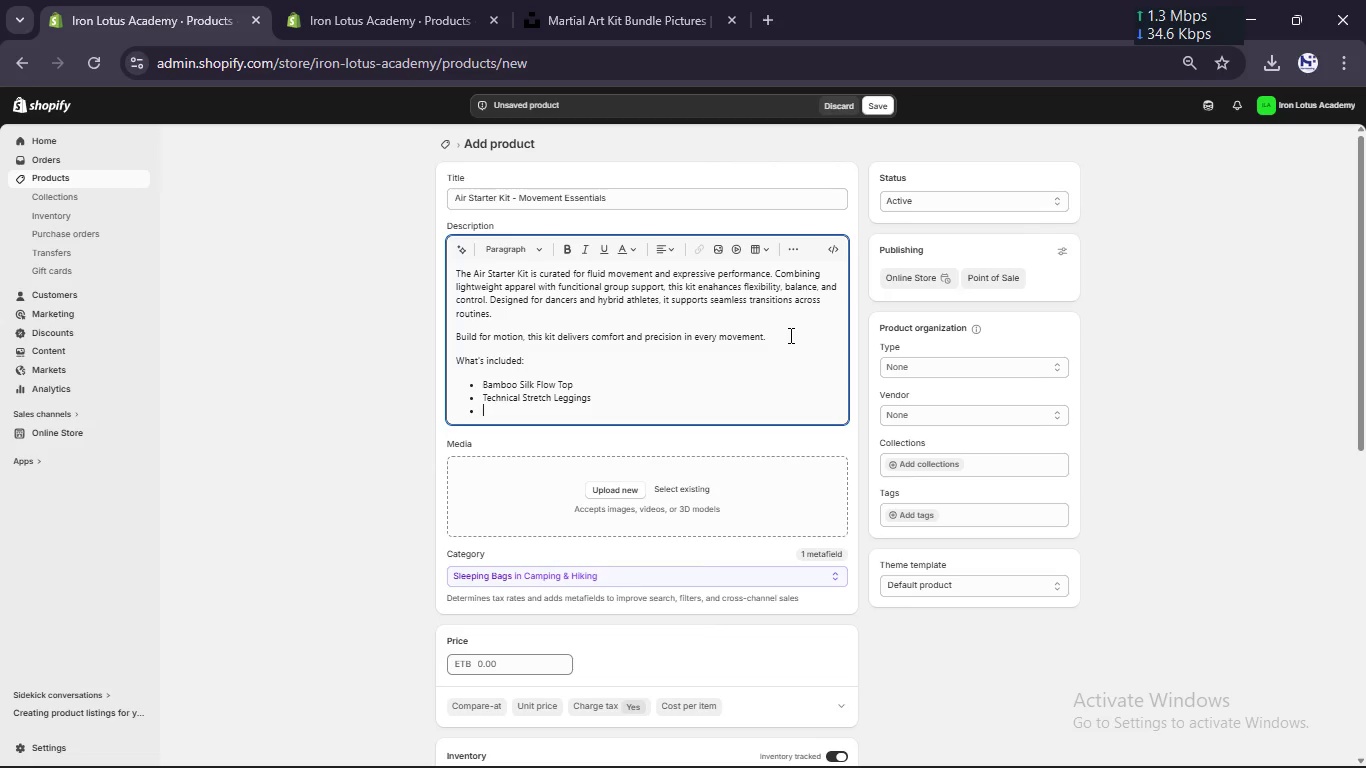 
type(Grip fl)
key(Backspace)
key(Backspace)
type(FLow Socks)
 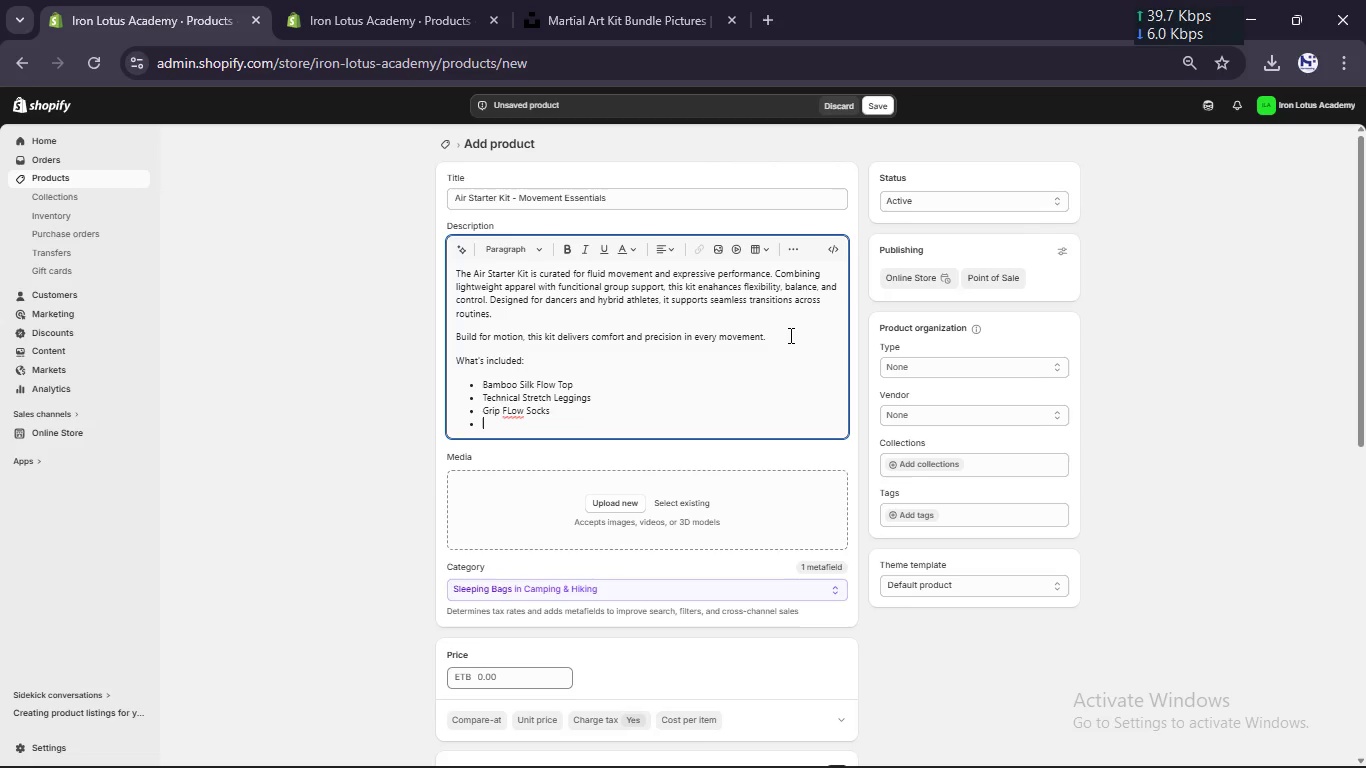 
 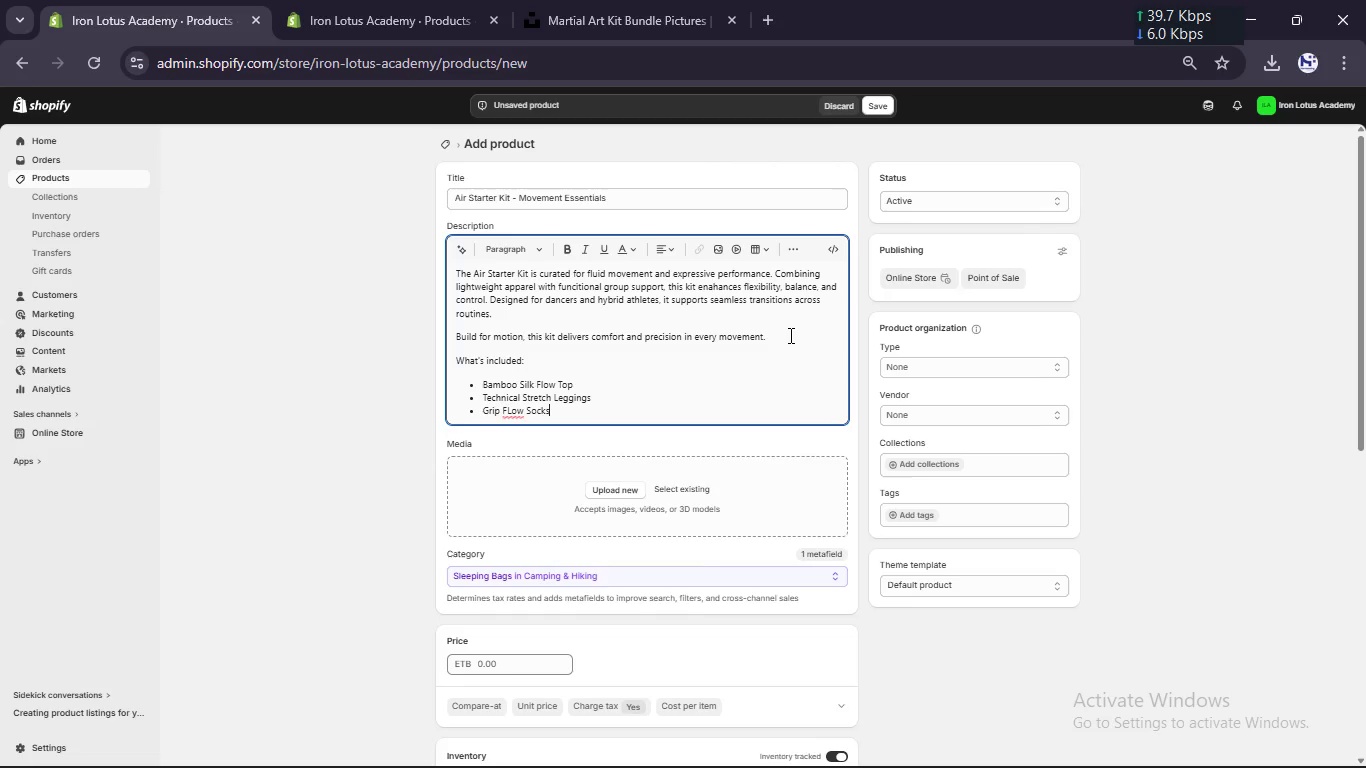 
hold_key(key=Enter, duration=0.34)
 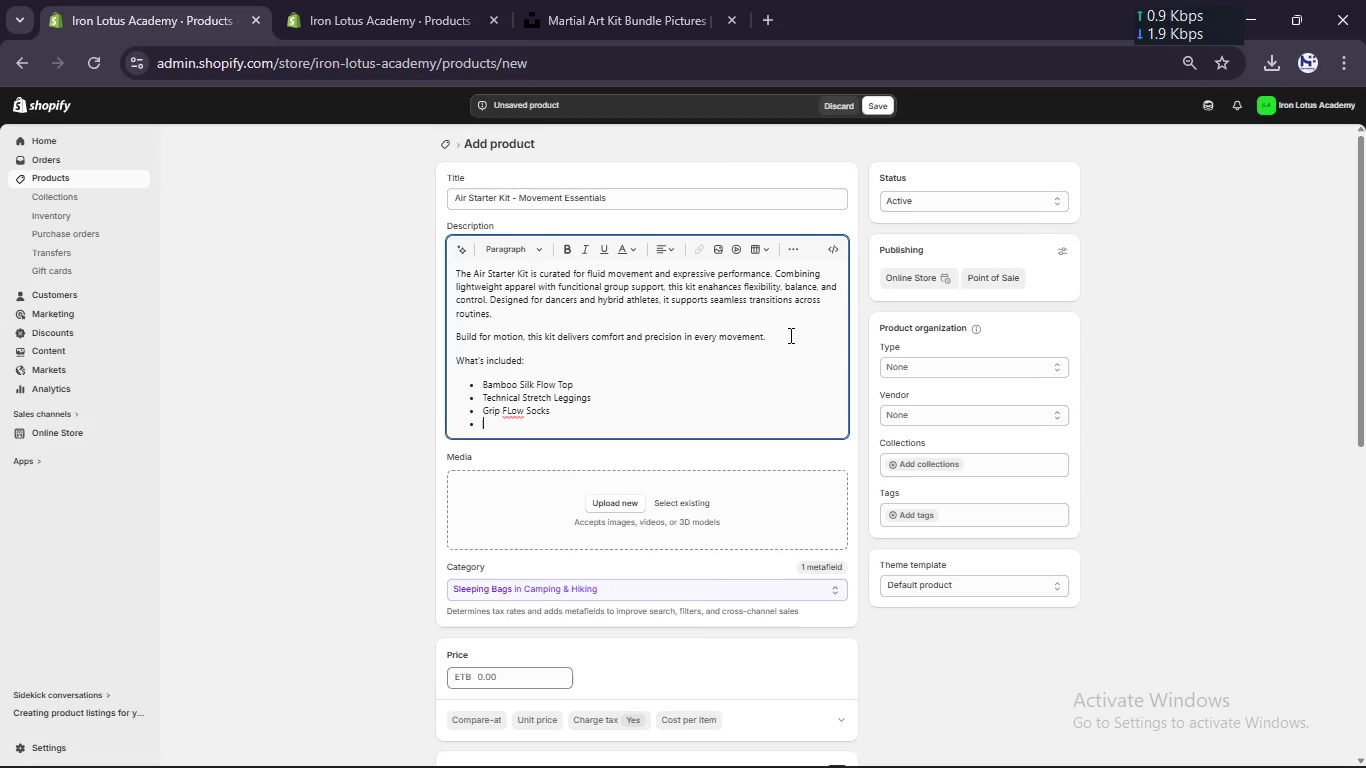 
key(Enter)
 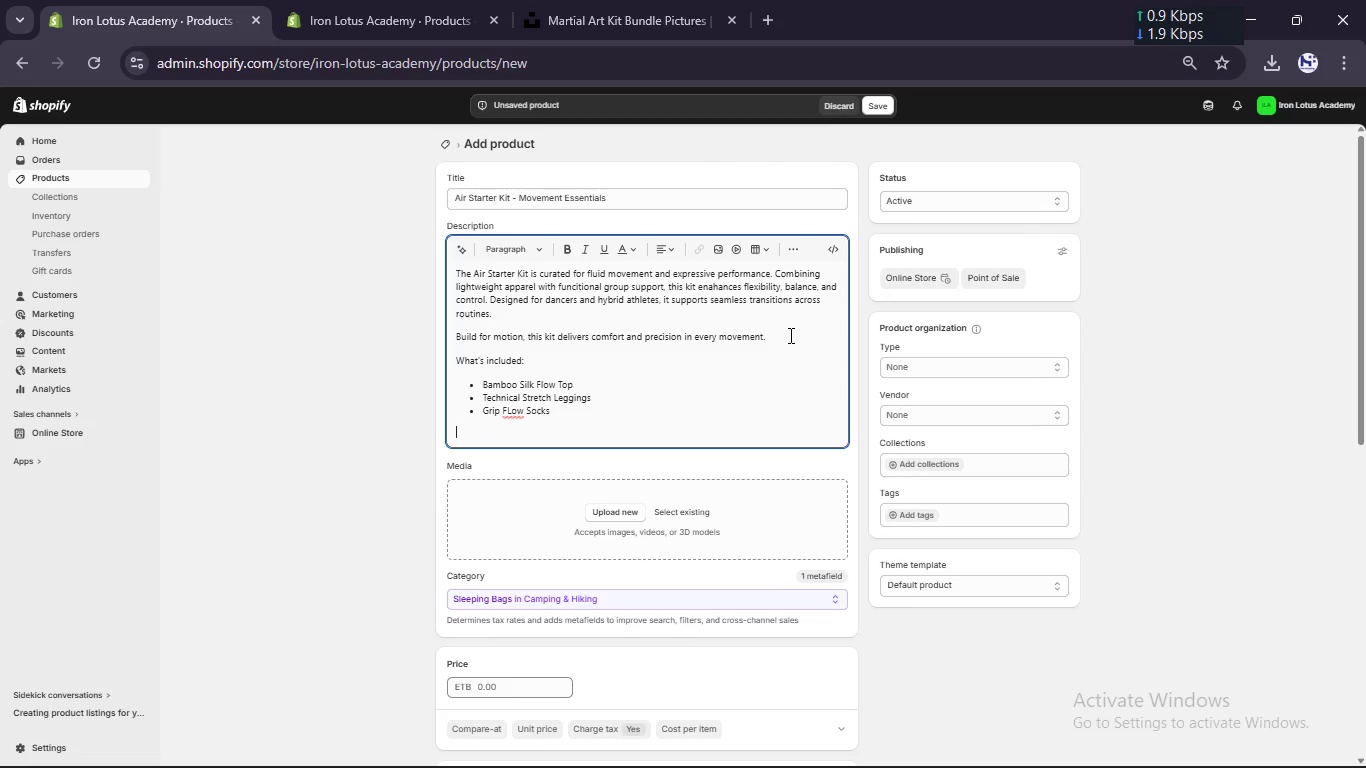 
type(Key Fatur)
 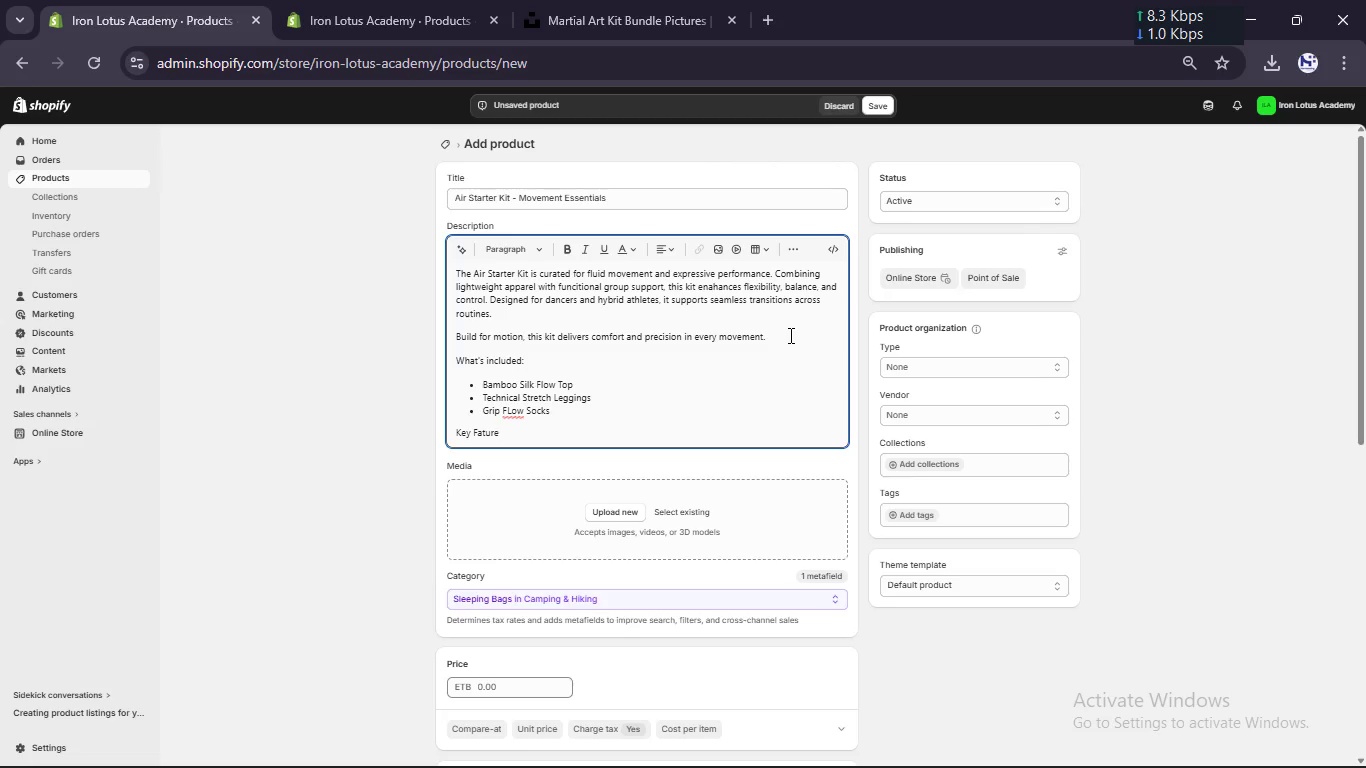 
 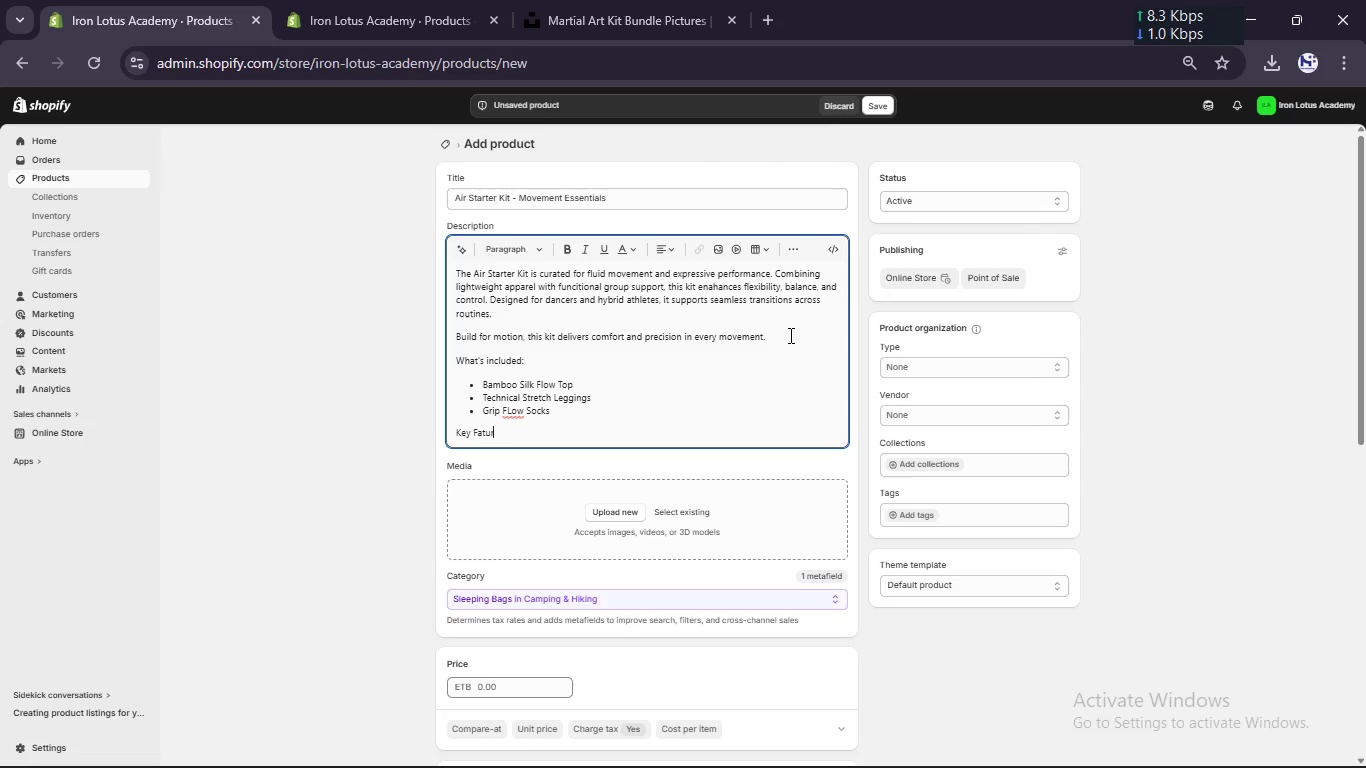 
hold_key(key=E, duration=0.34)
 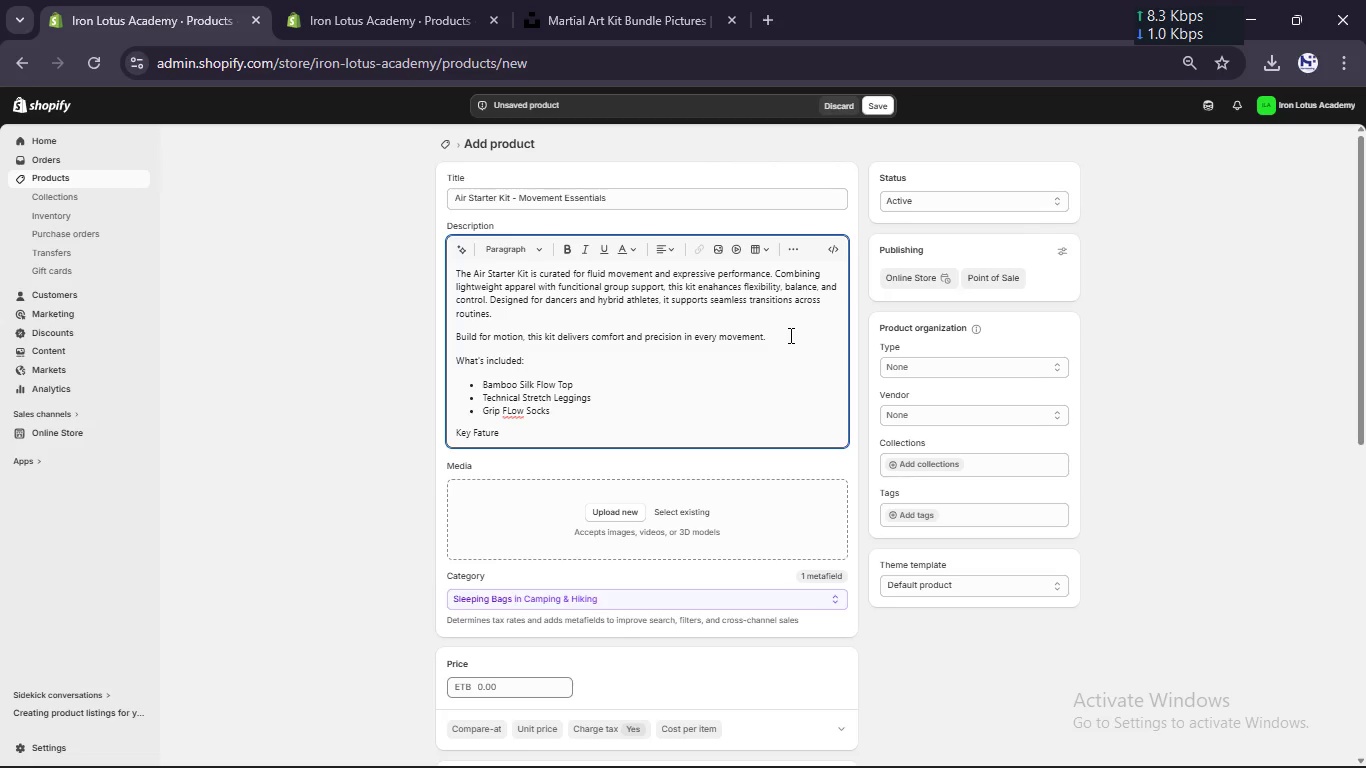 
key(ArrowLeft)
 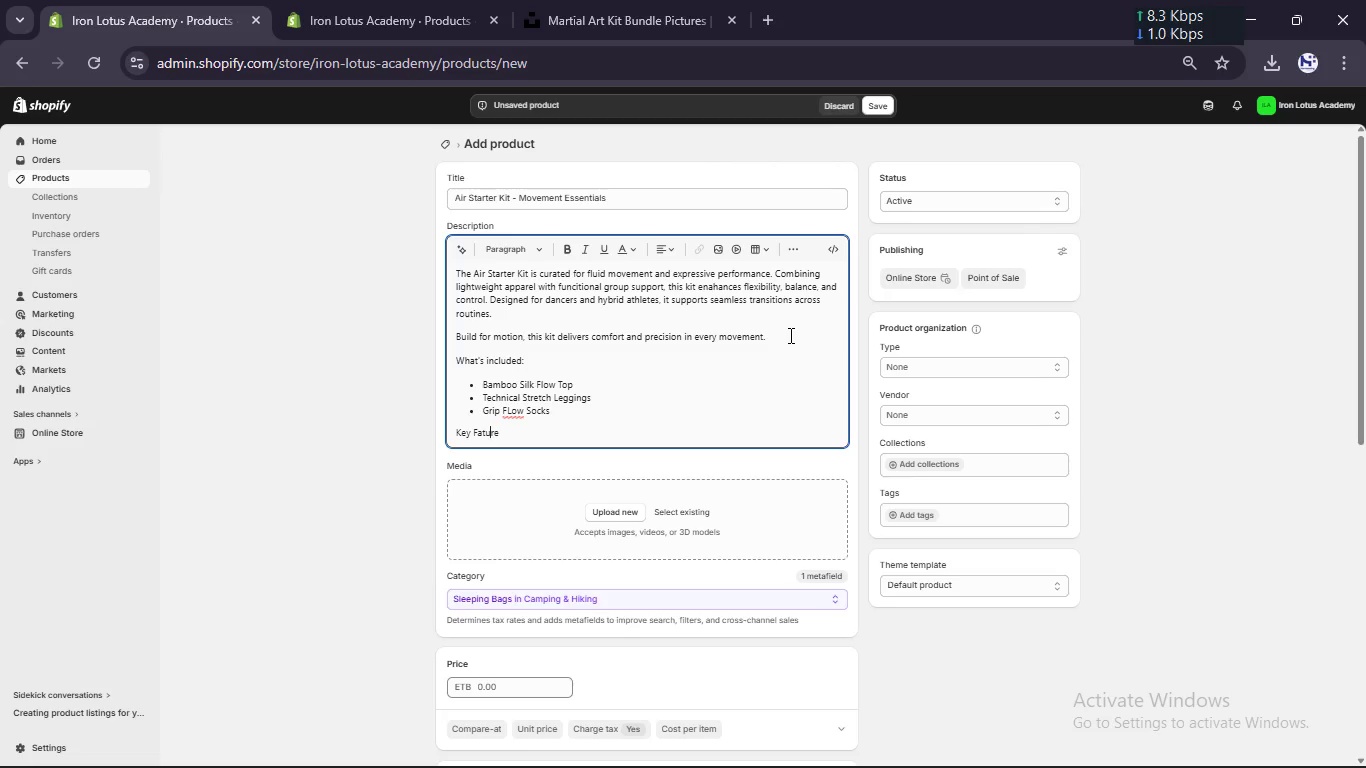 
key(ArrowLeft)
 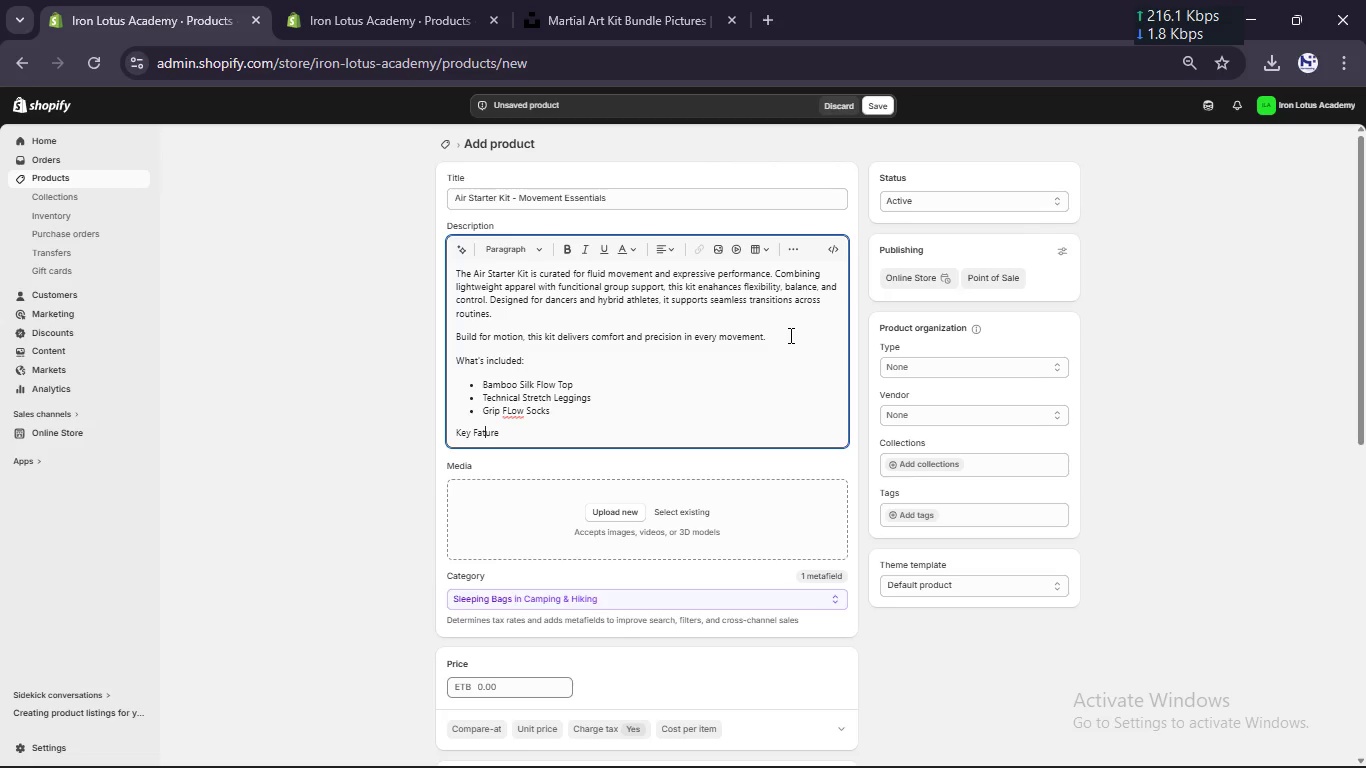 
key(ArrowLeft)
 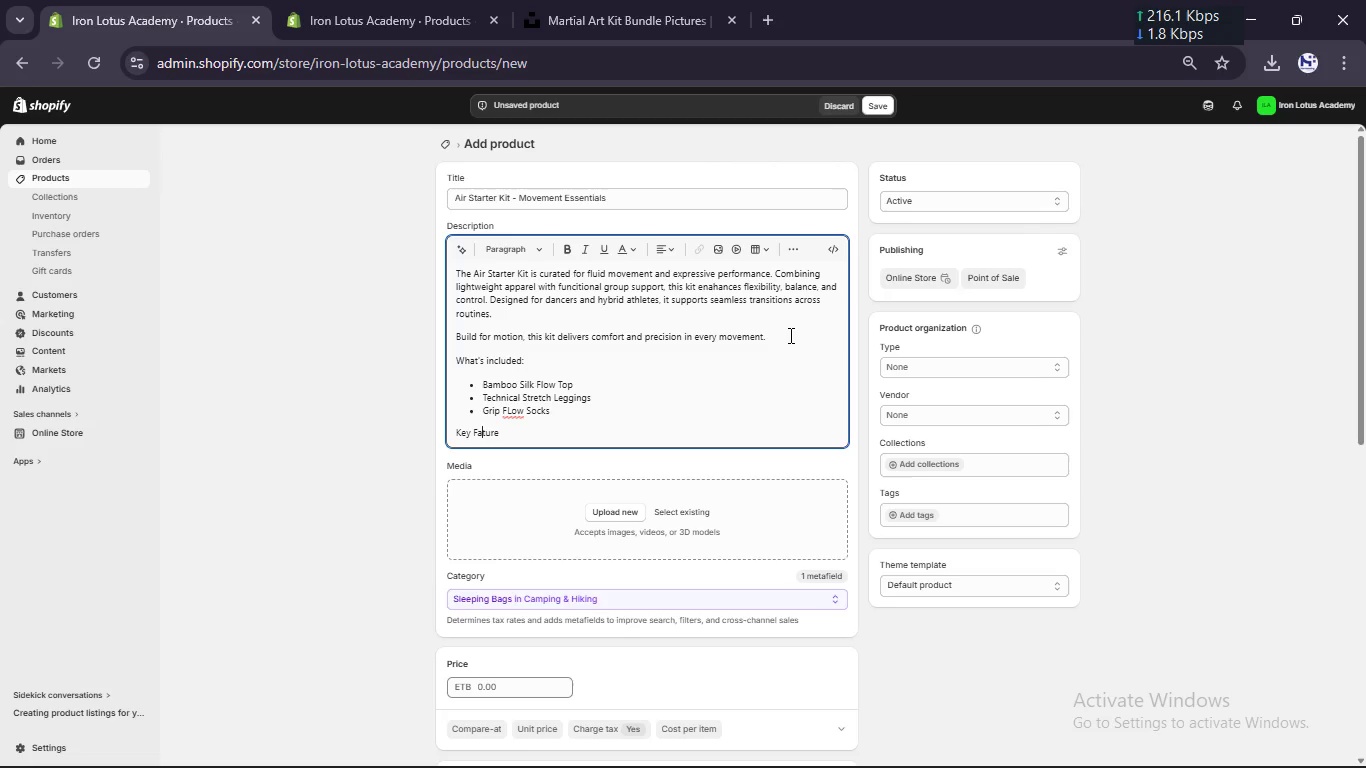 
key(ArrowLeft)
 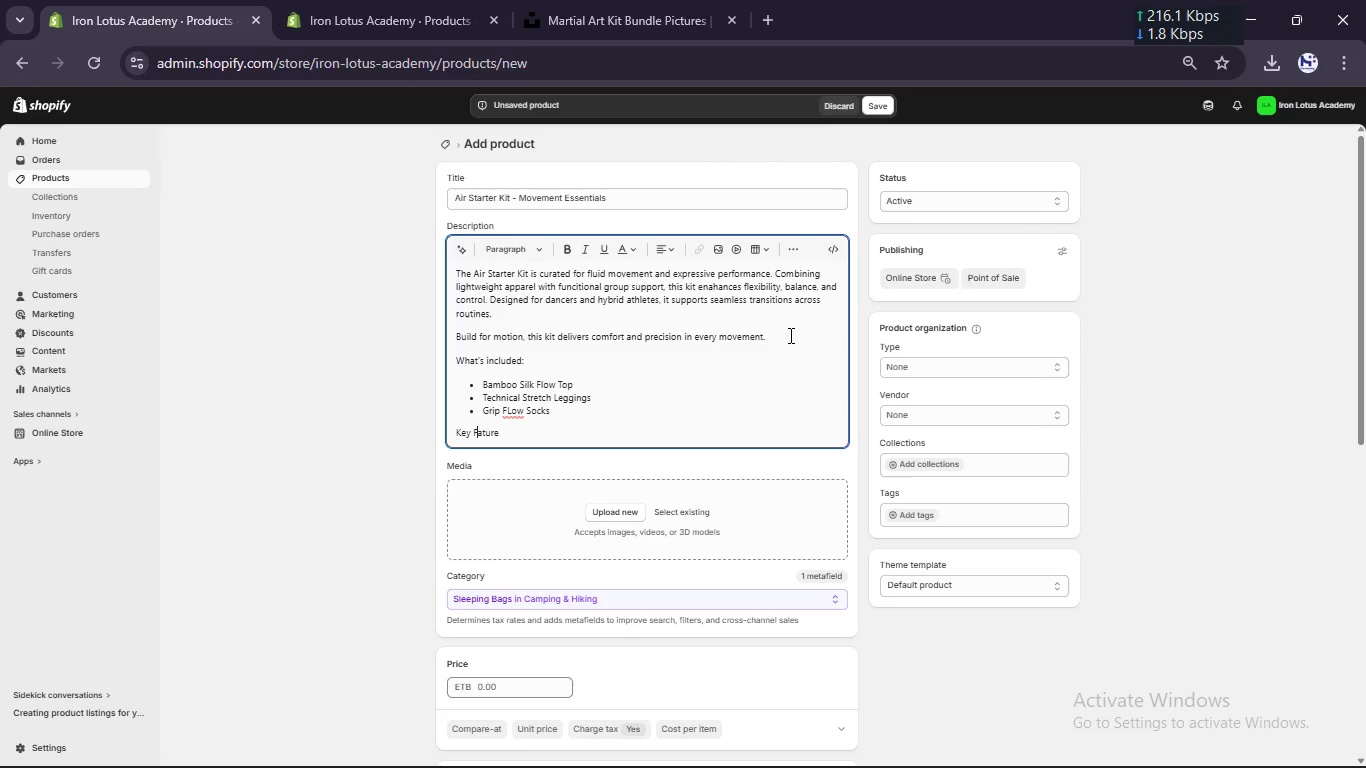 
key(ArrowLeft)
 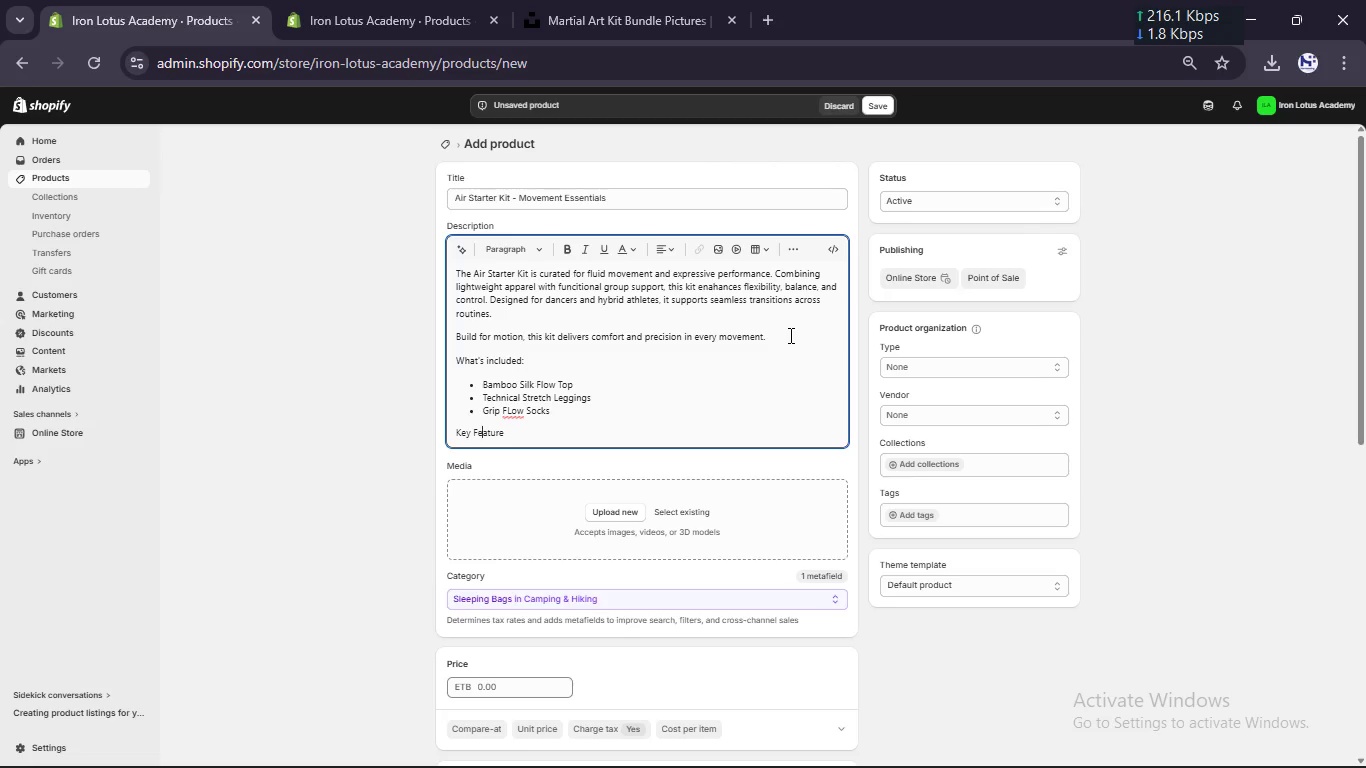 
type(es:)
 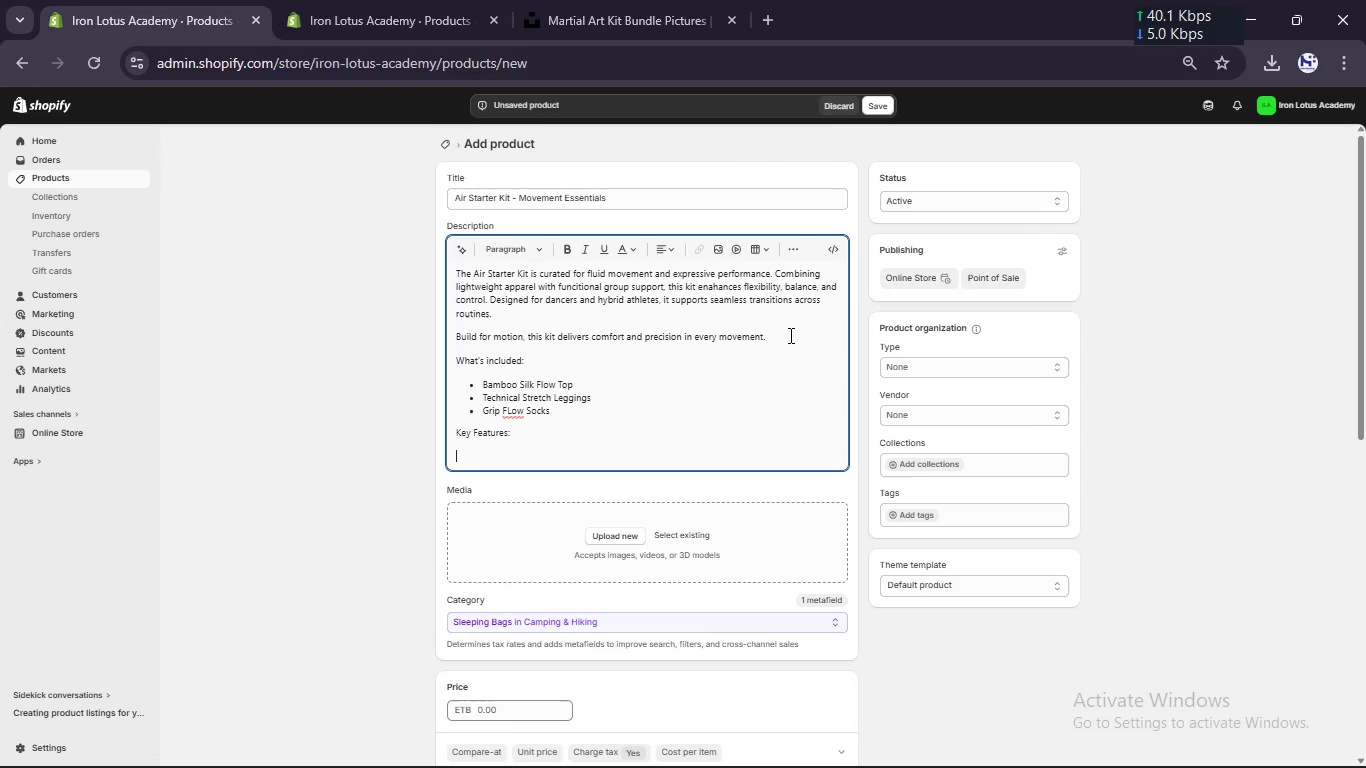 
hold_key(key=ArrowRight, duration=0.77)
 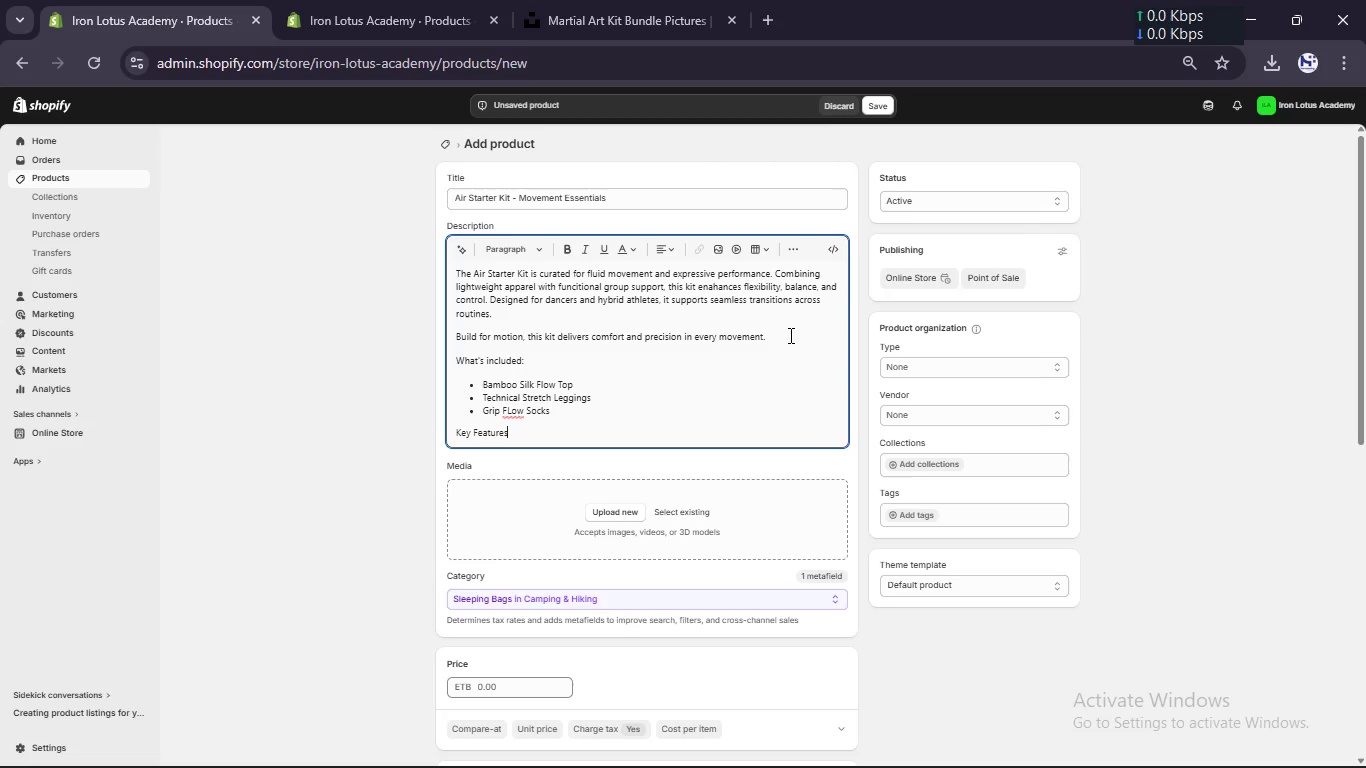 
key(Enter)
 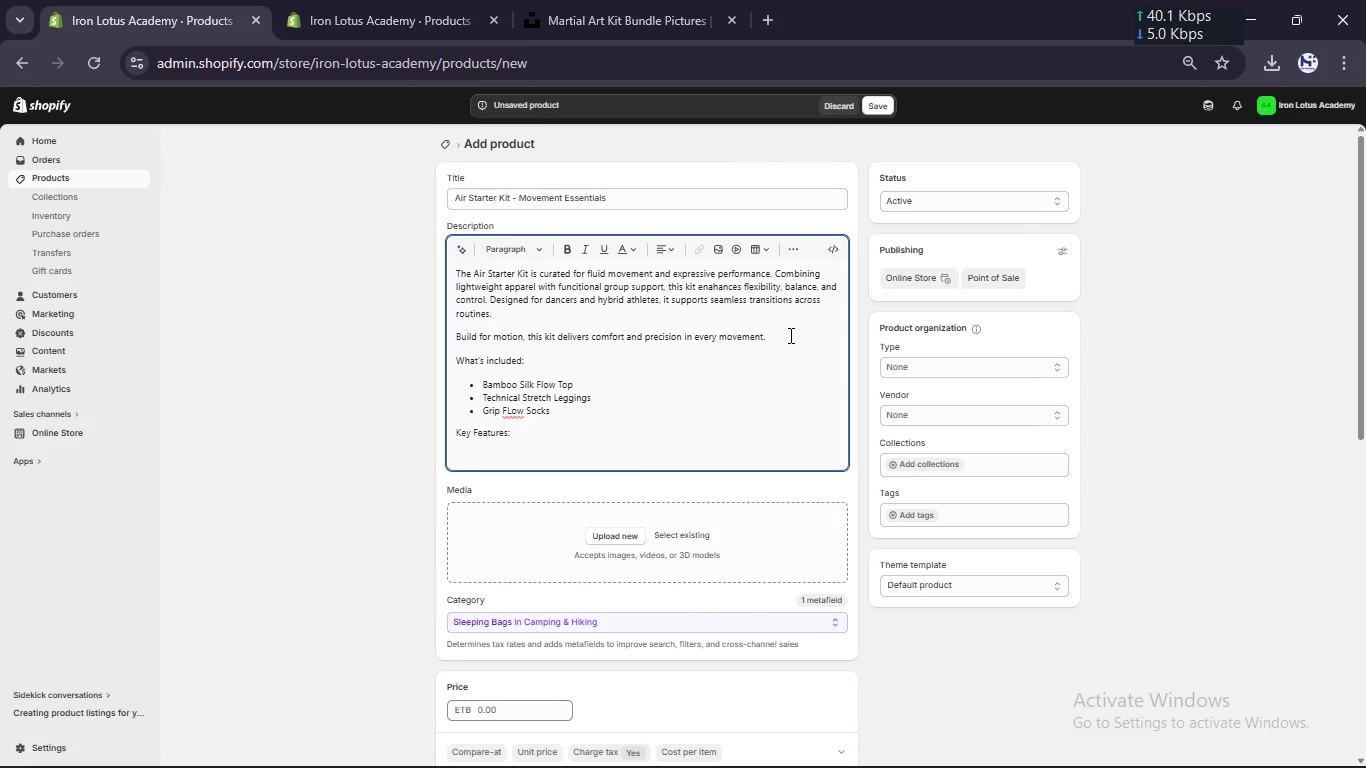 
type(- Lightweight oerfoem)
key(Backspace)
key(Backspace)
key(Backspace)
key(Backspace)
key(Backspace)
key(Backspace)
key(Backspace)
type(performance apparel set)
 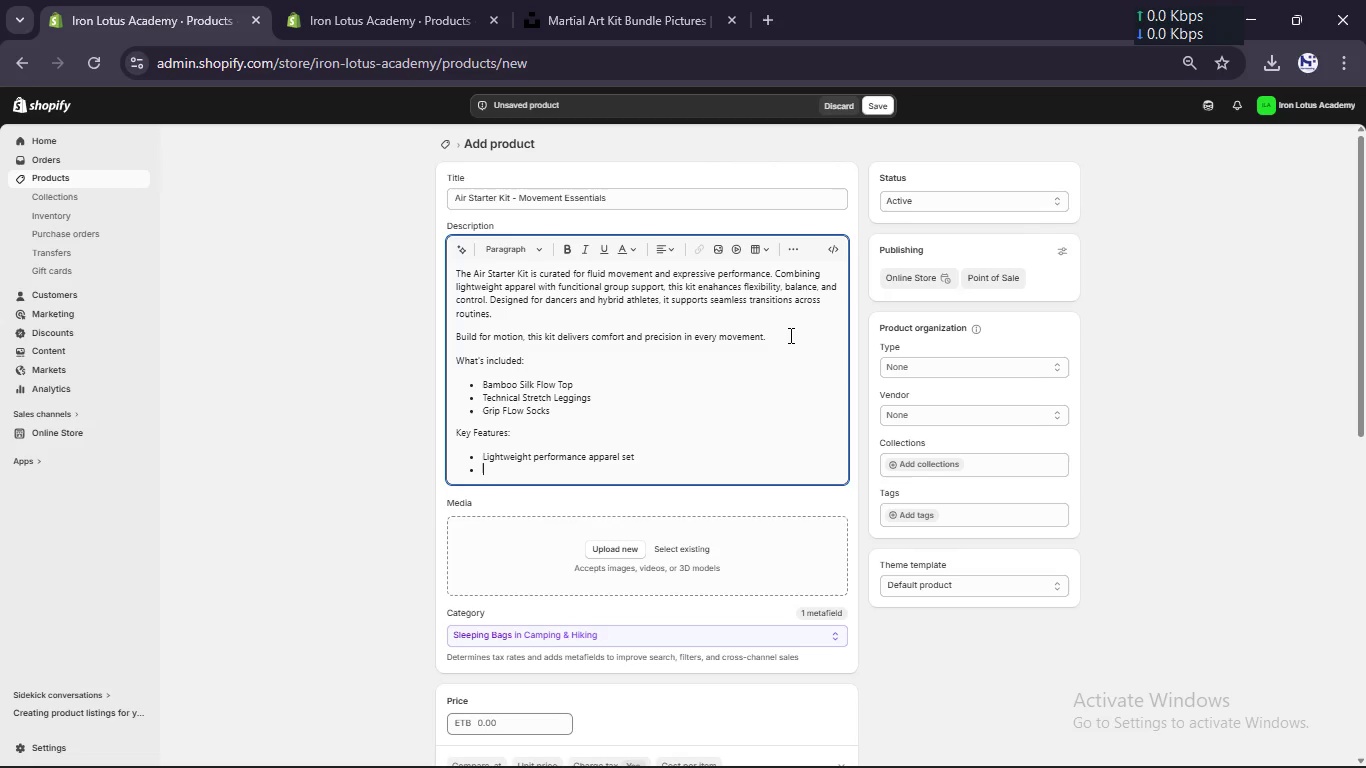 
 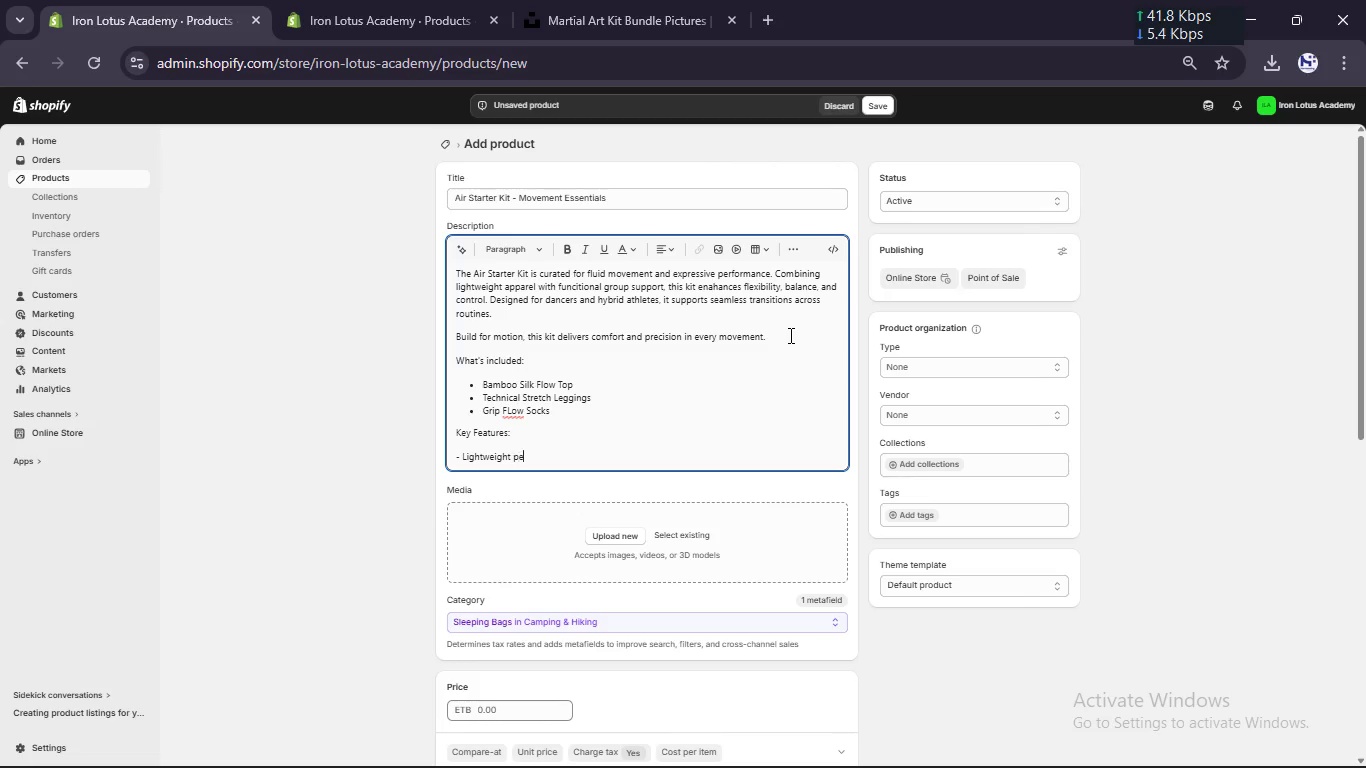 
key(Enter)
 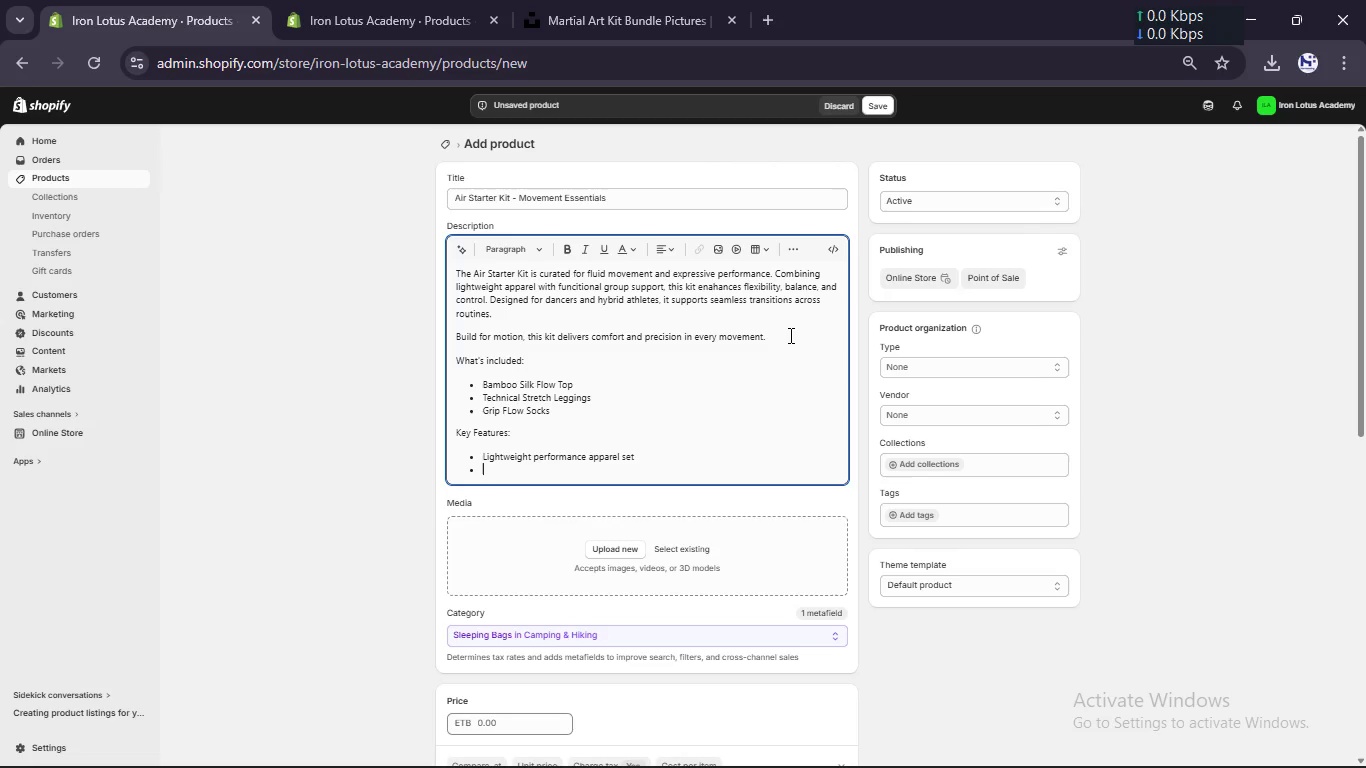 
type(Breathe)
key(Backspace)
type(able bamboo silk construction)
 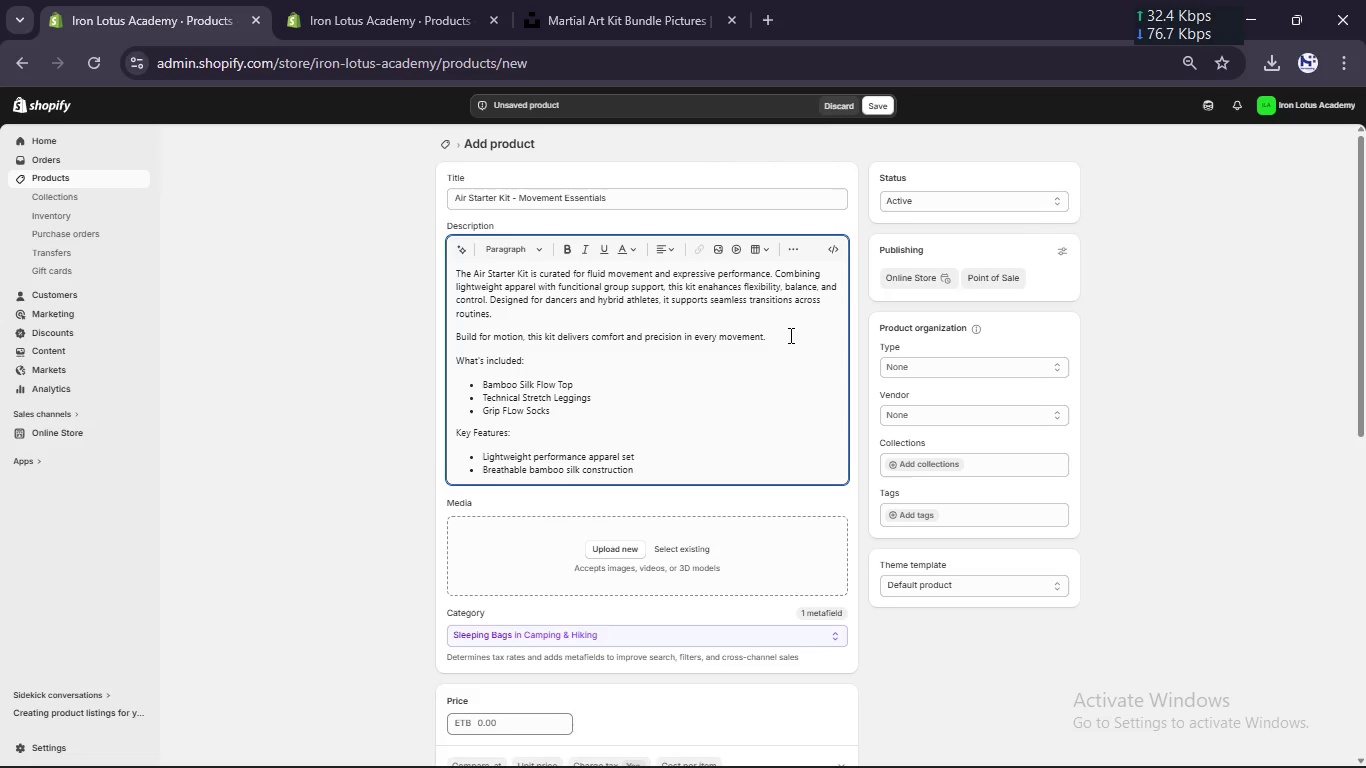 
key(Enter)
 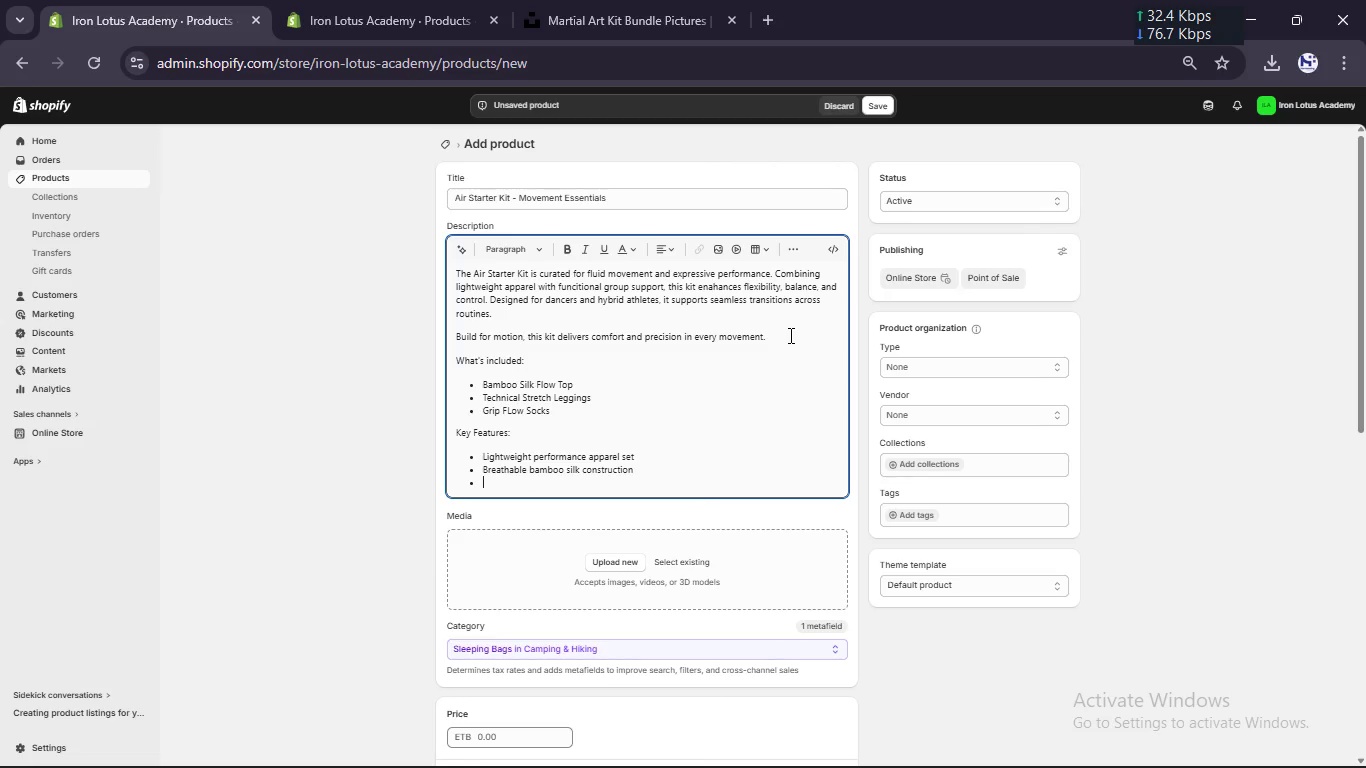 
type(Compression support for movement control)
 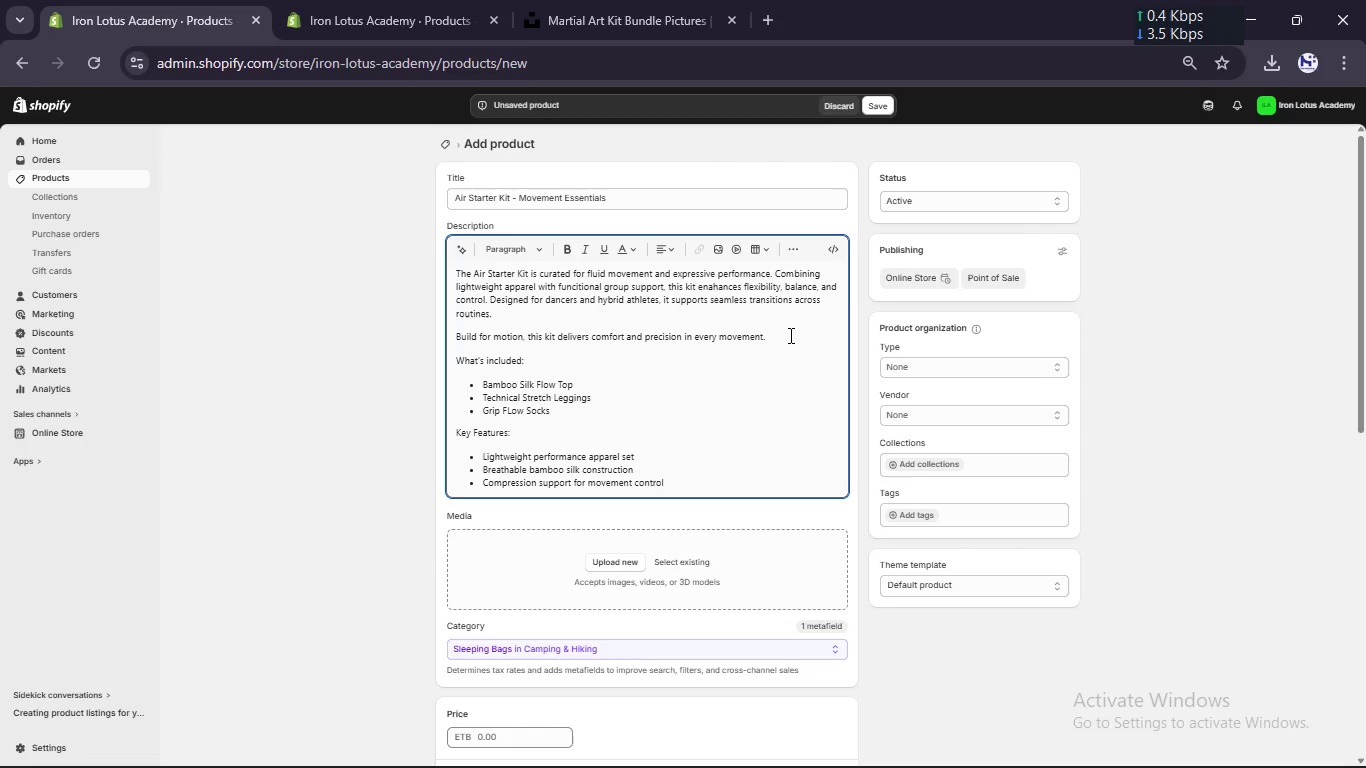 
key(Enter)
 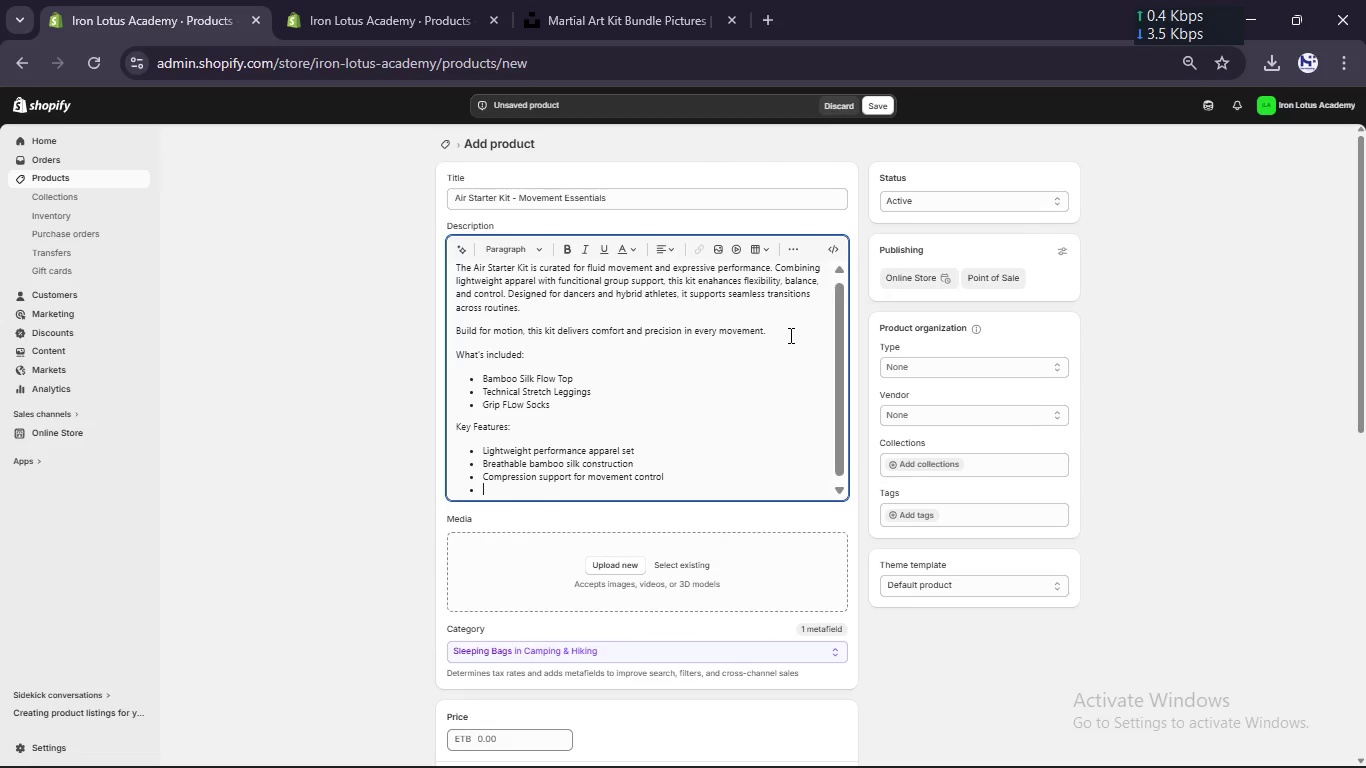 
hold_key(key=ShiftLeft, duration=0.7)
 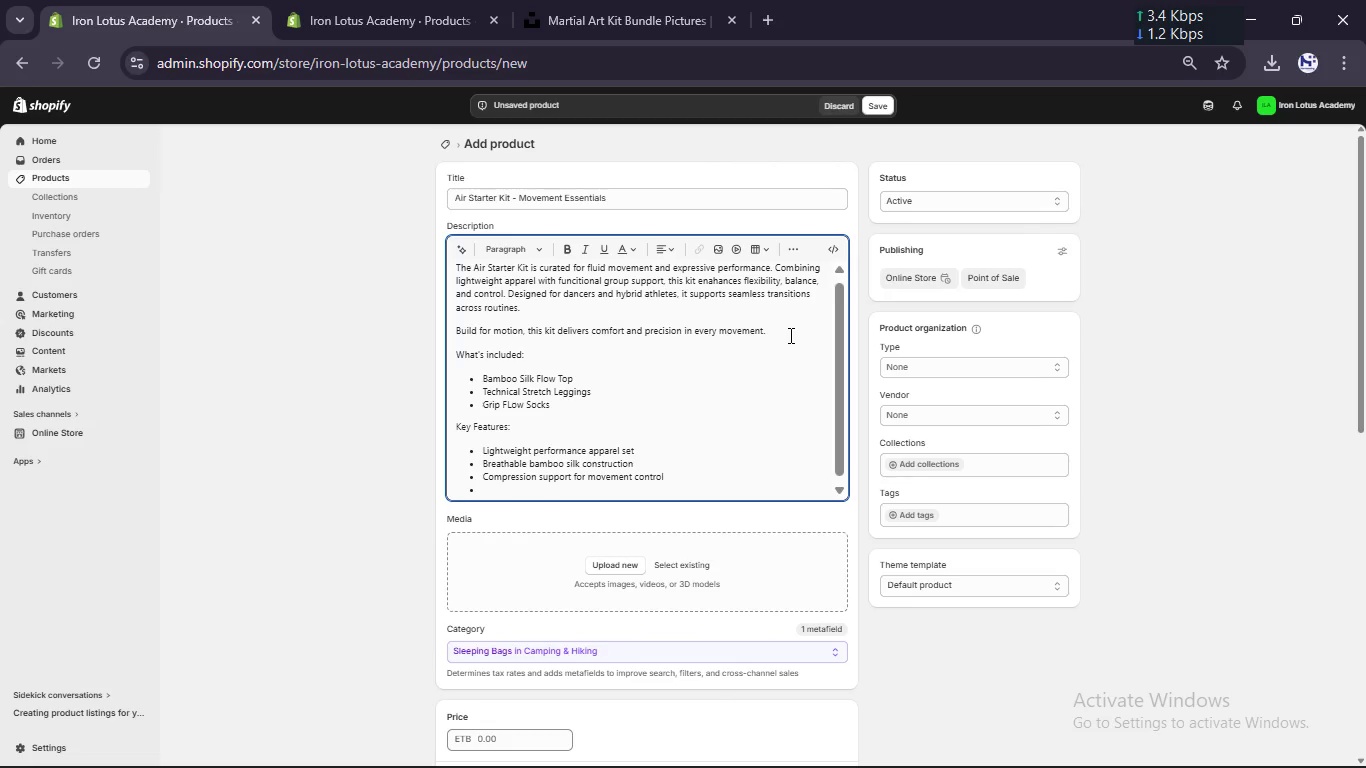 
type(Non-slip grips)
key(Backspace)
type( spc)
key(Backspace)
key(Backspace)
type(ocks for stability)
 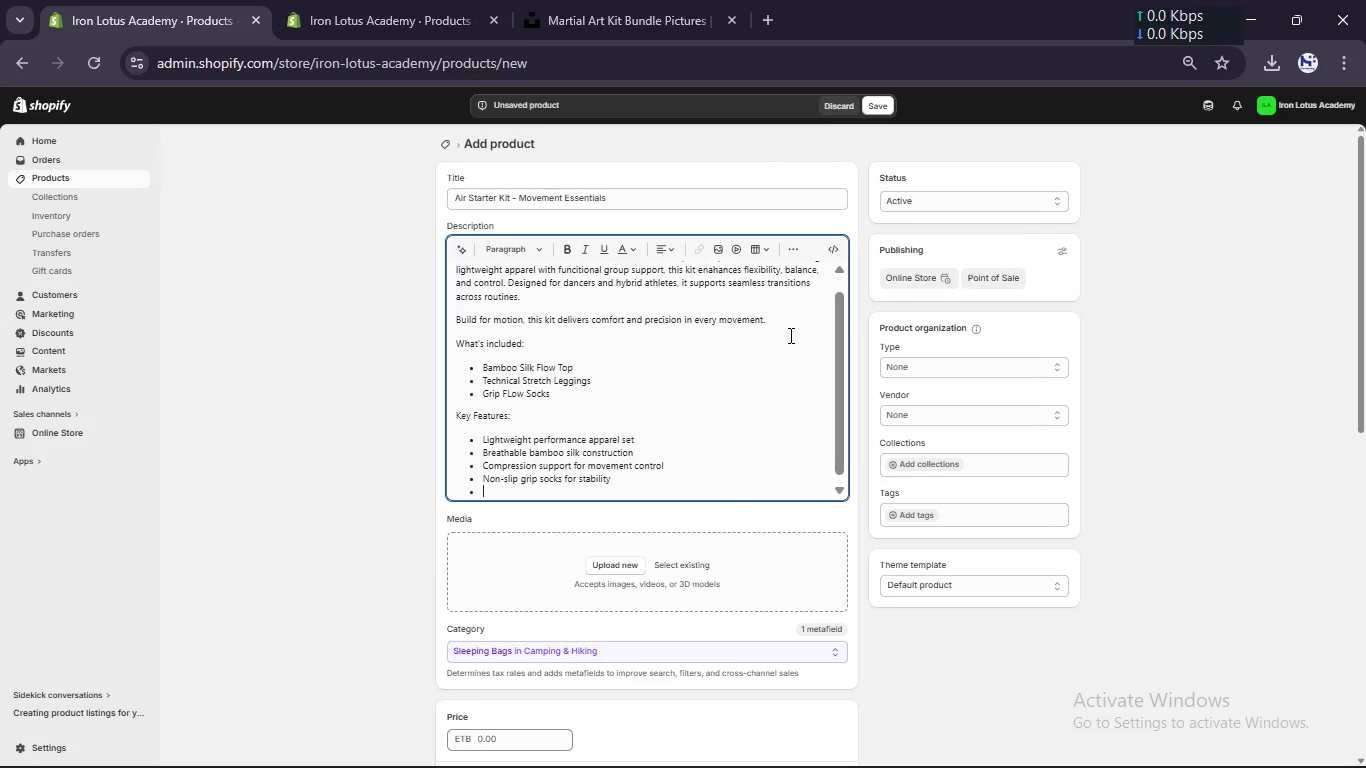 
key(Enter)
 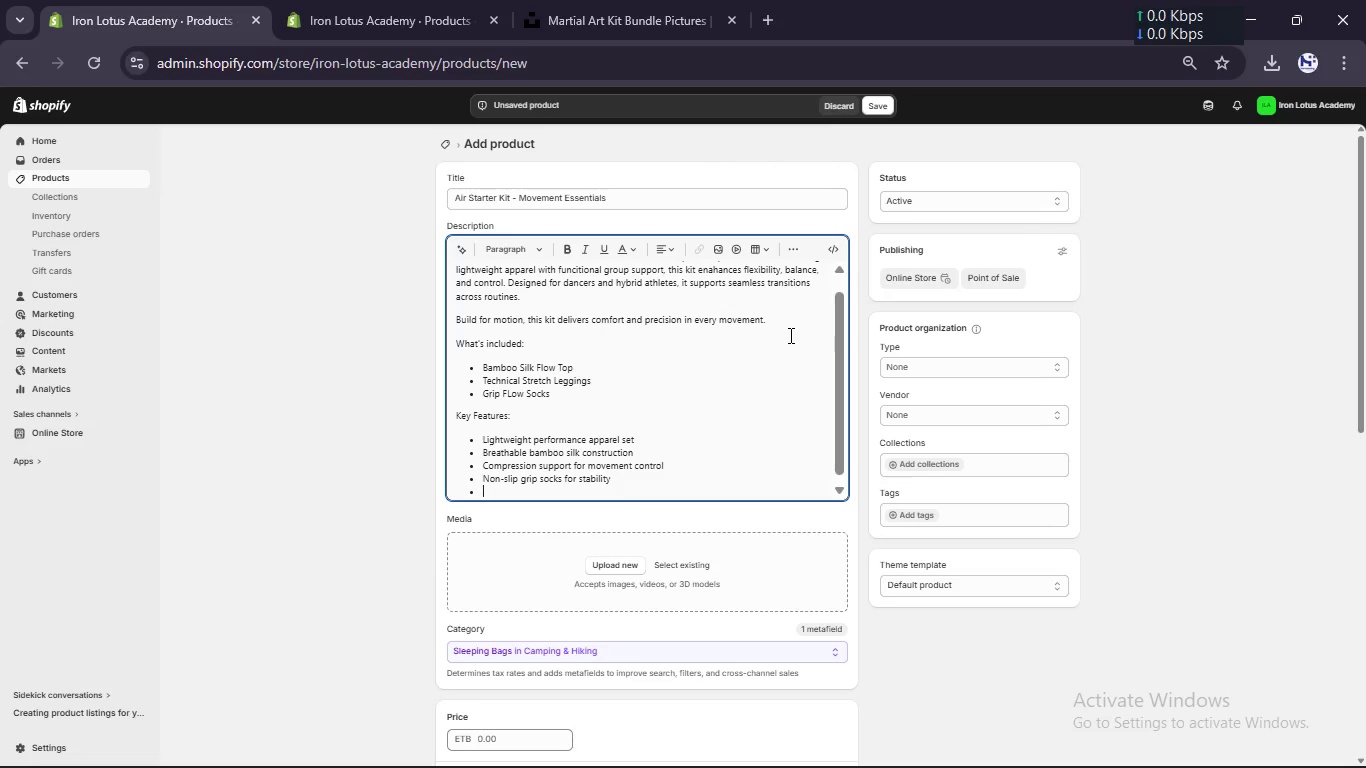 
type(Ideal for dance and studion training)
 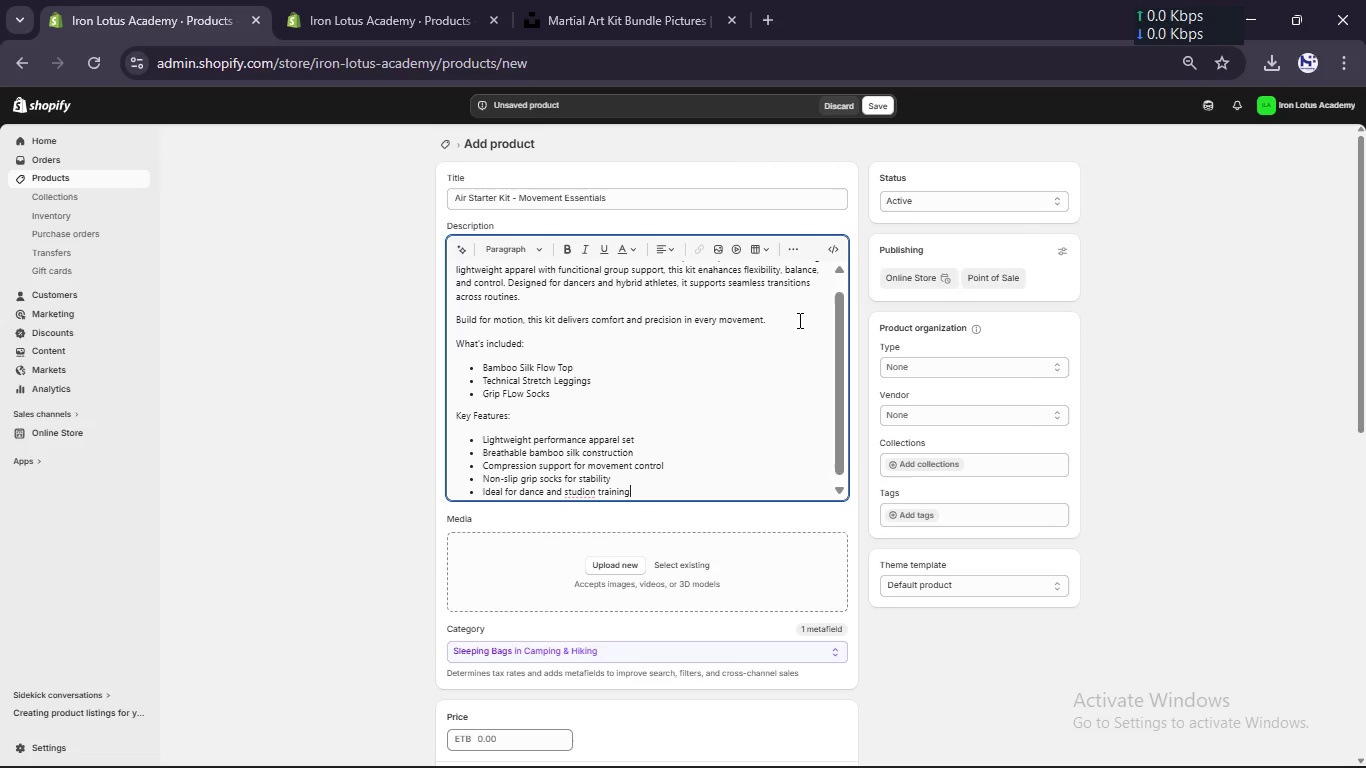 
scroll: coordinate [798, 320], scroll_direction: up, amount: 9.0
 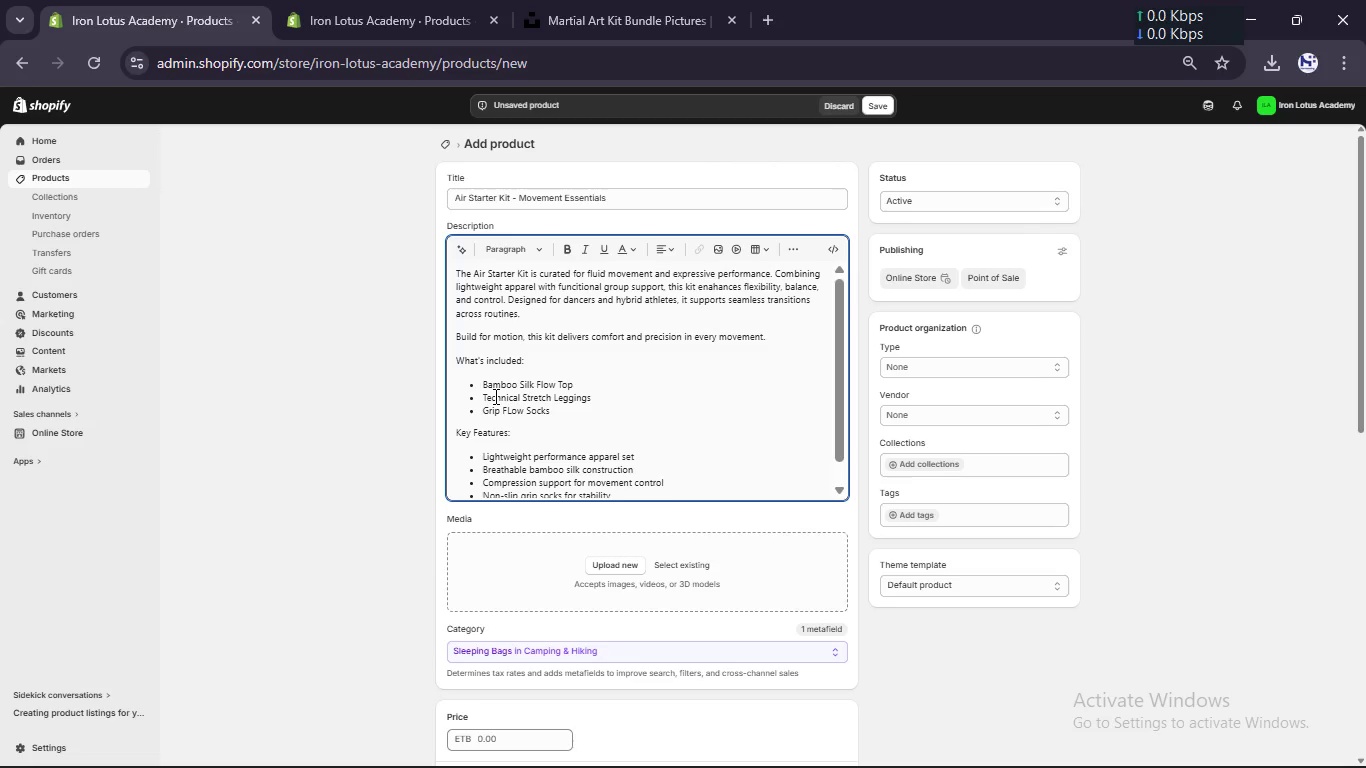 
left_click([560, 417])
 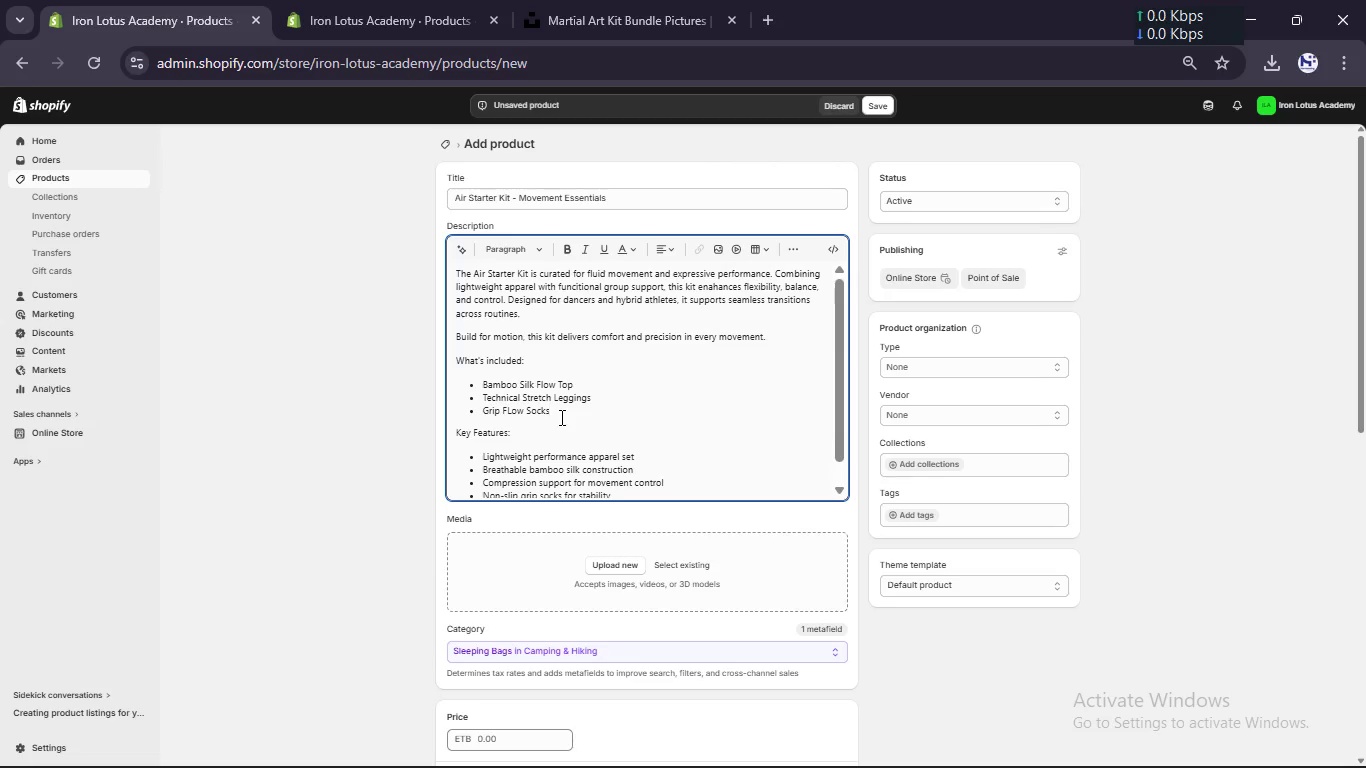 
scroll: coordinate [560, 417], scroll_direction: none, amount: 0.0
 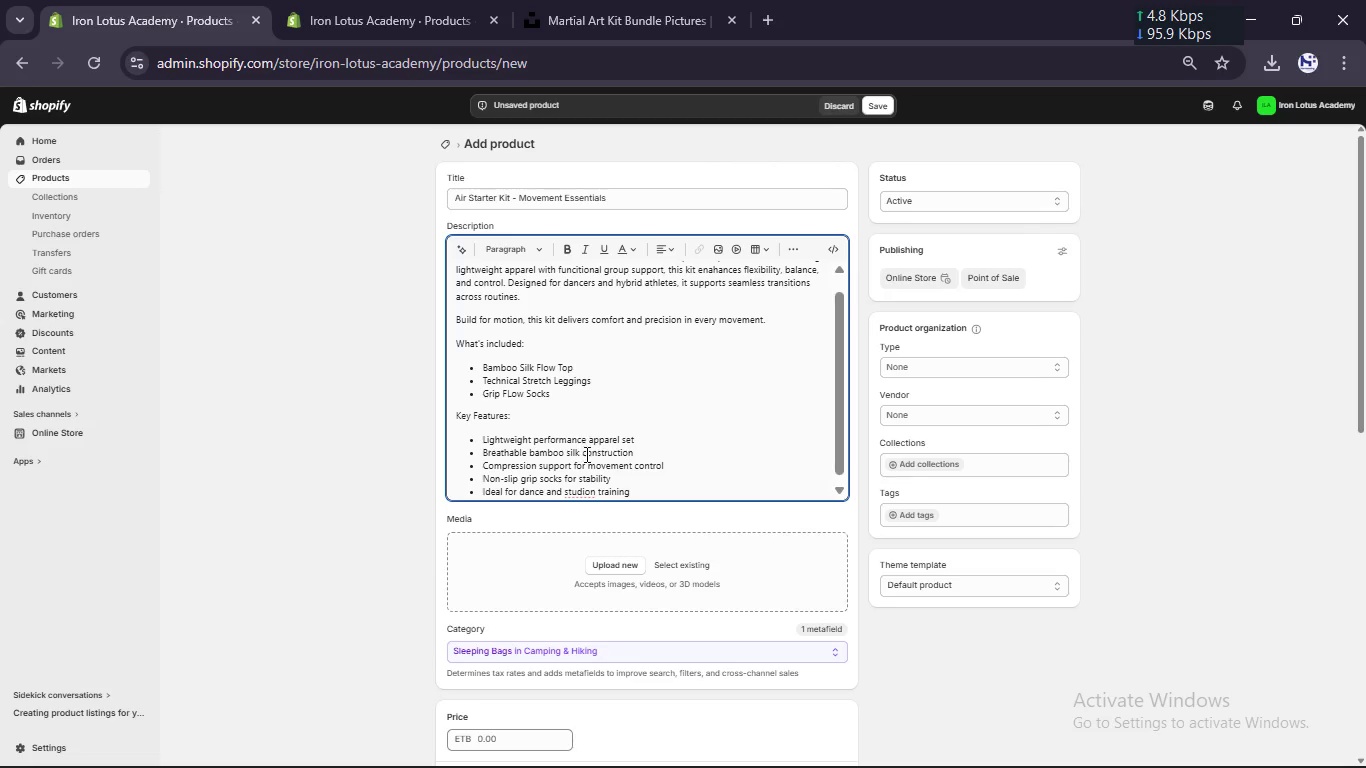 
wait(6.95)
 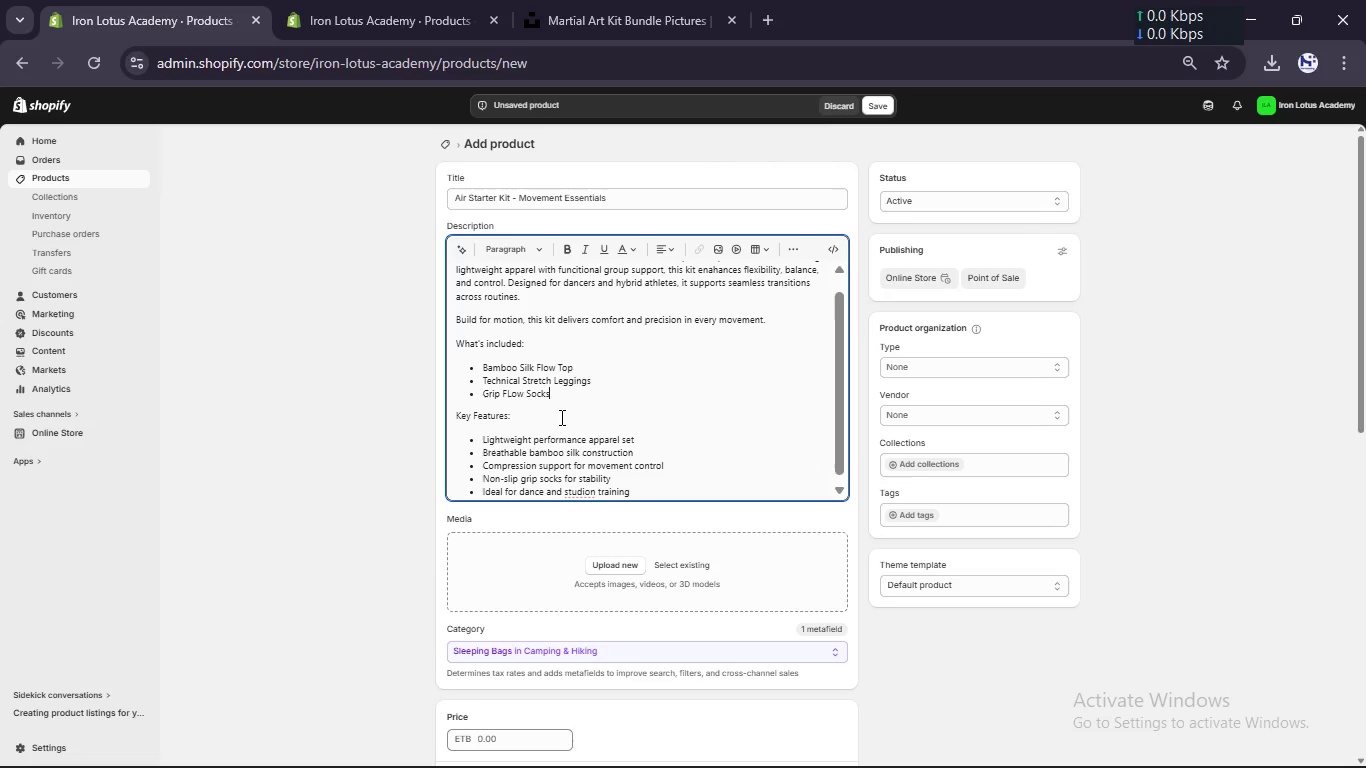 
scroll: coordinate [659, 465], scroll_direction: none, amount: 0.0
 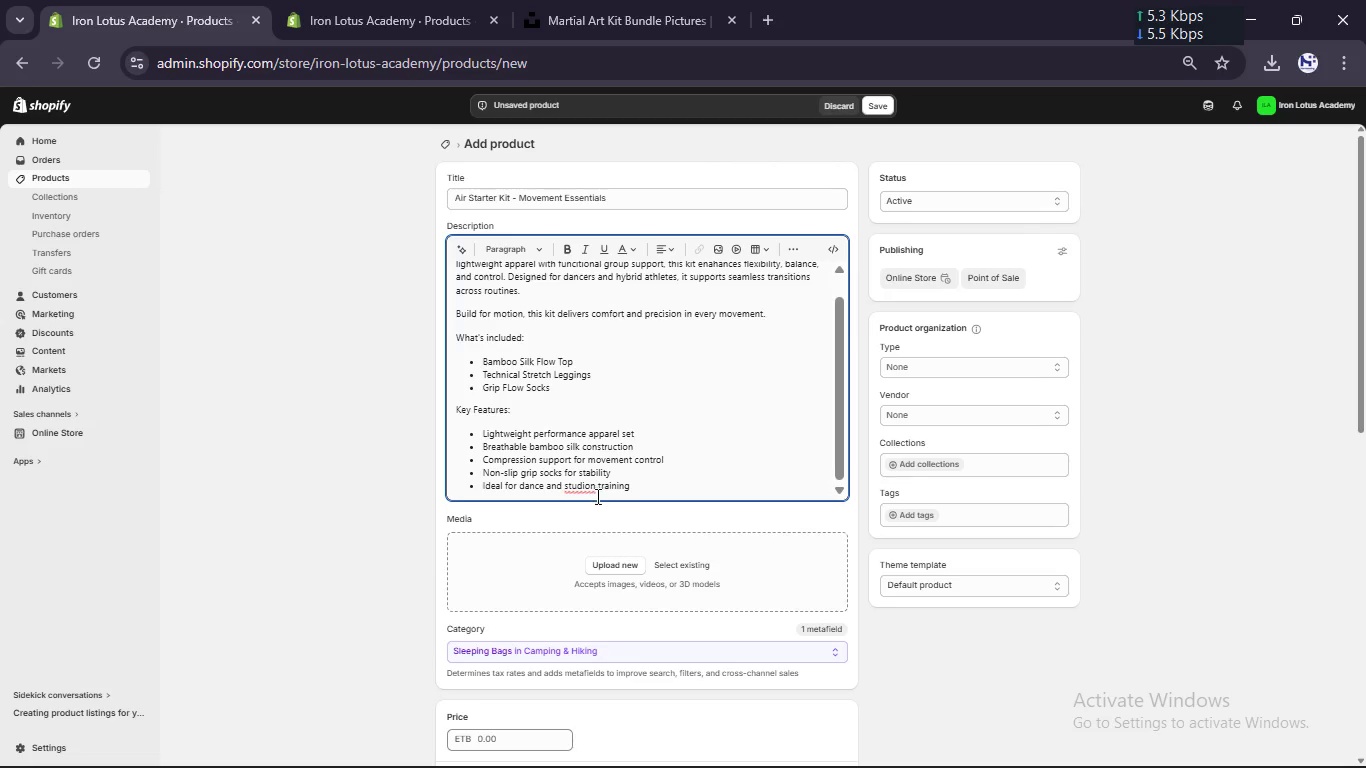 
left_click([597, 489])
 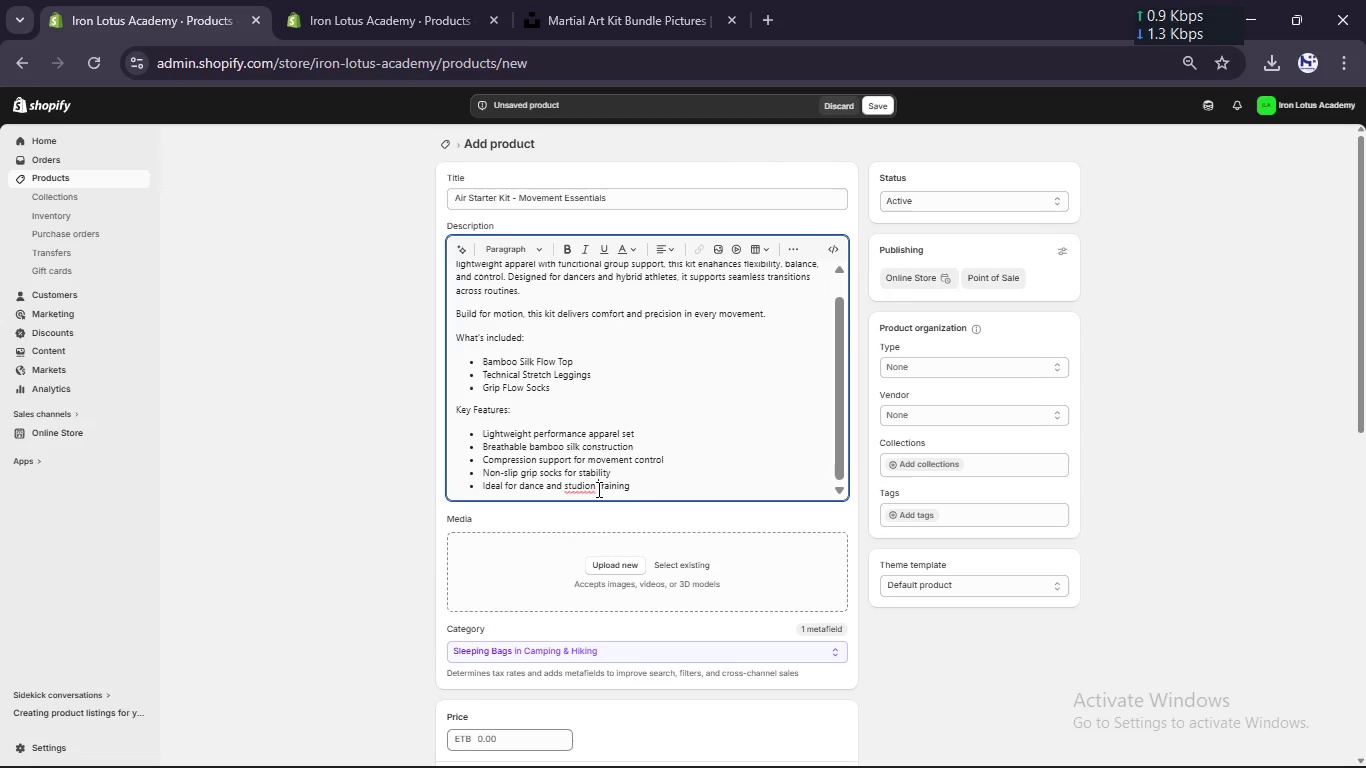 
key(ArrowLeft)
 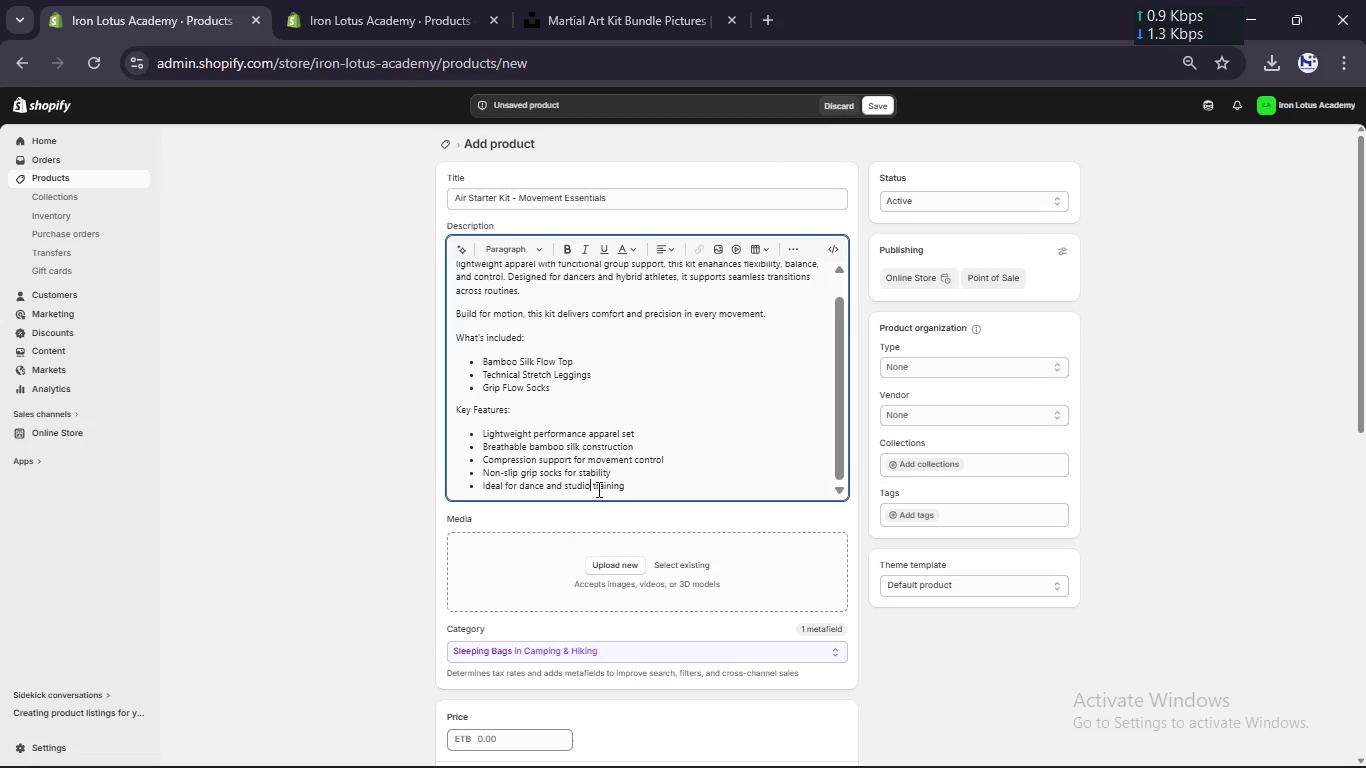 
key(Backspace)
 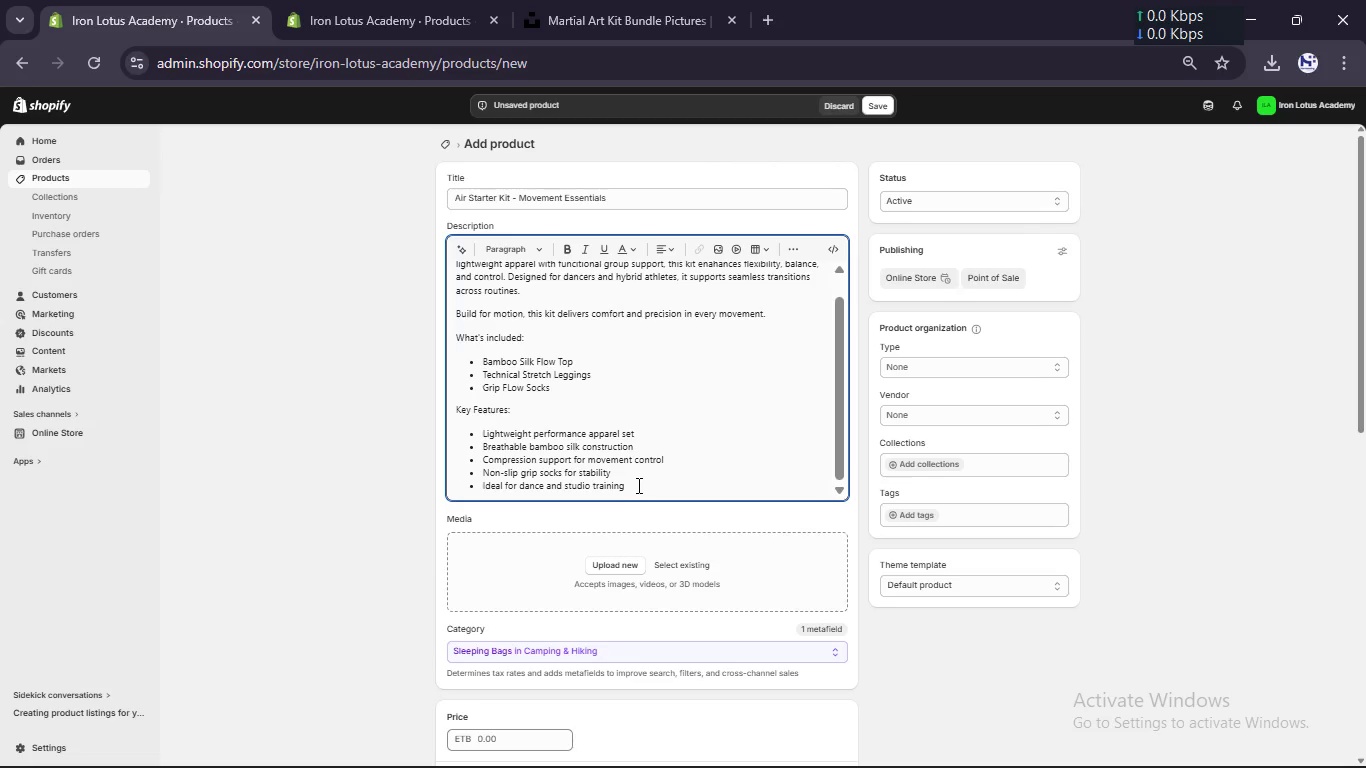 
wait(18.26)
 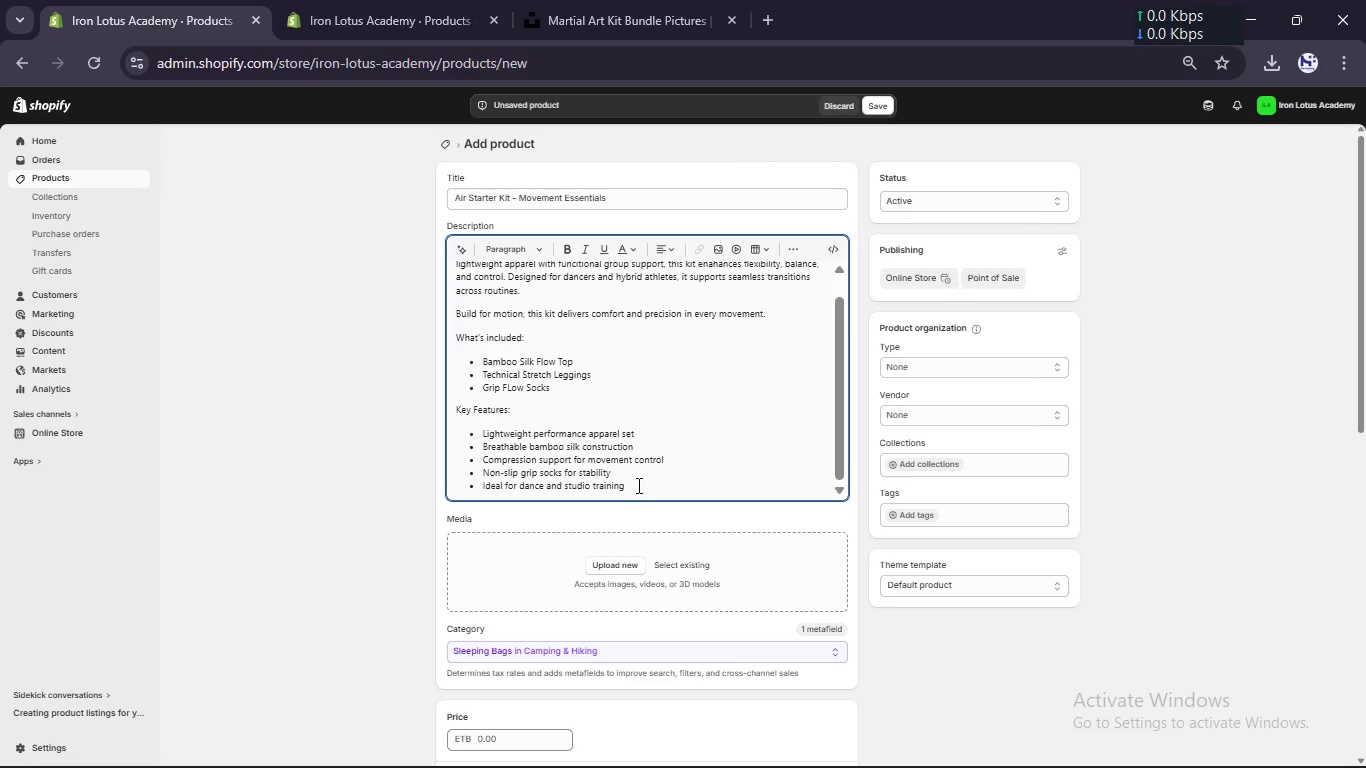 
left_click([637, 485])
 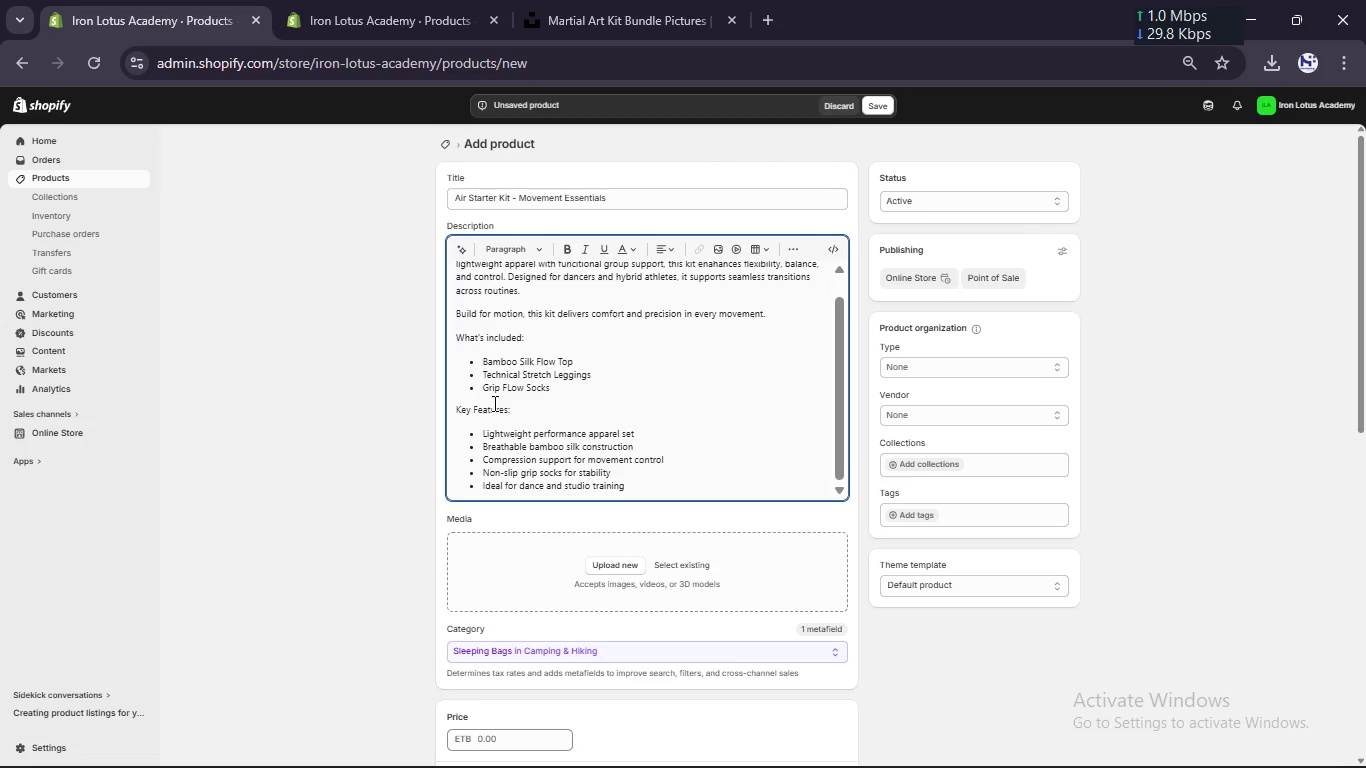 
wait(6.81)
 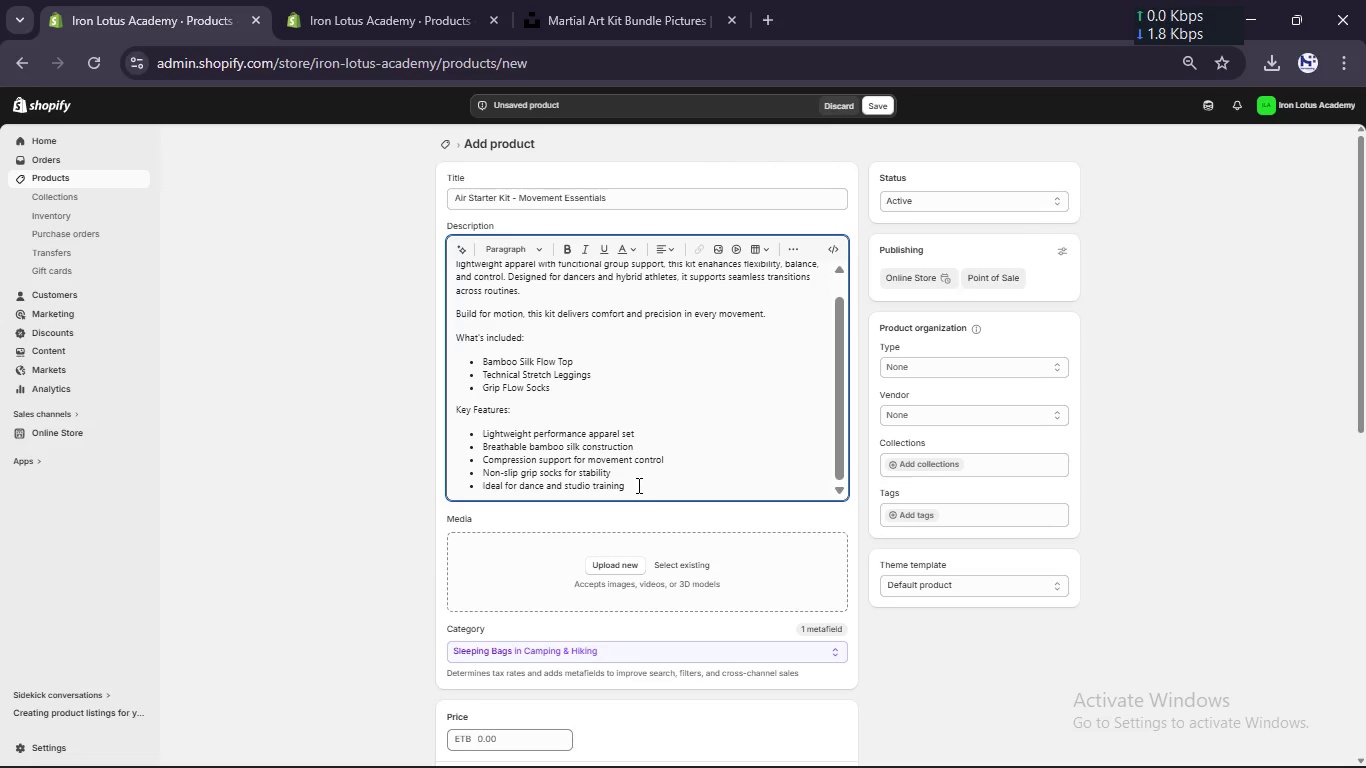 
left_click([906, 363])
 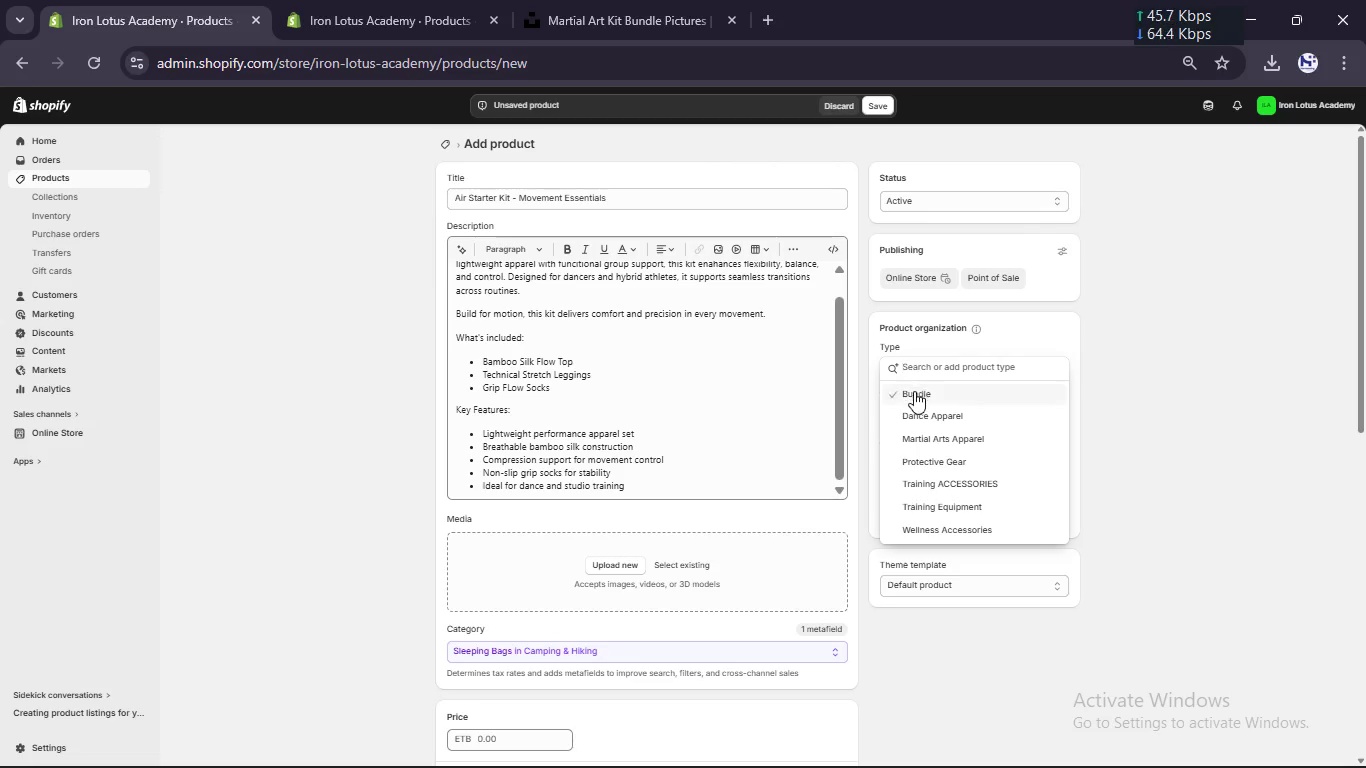 
left_click([915, 393])
 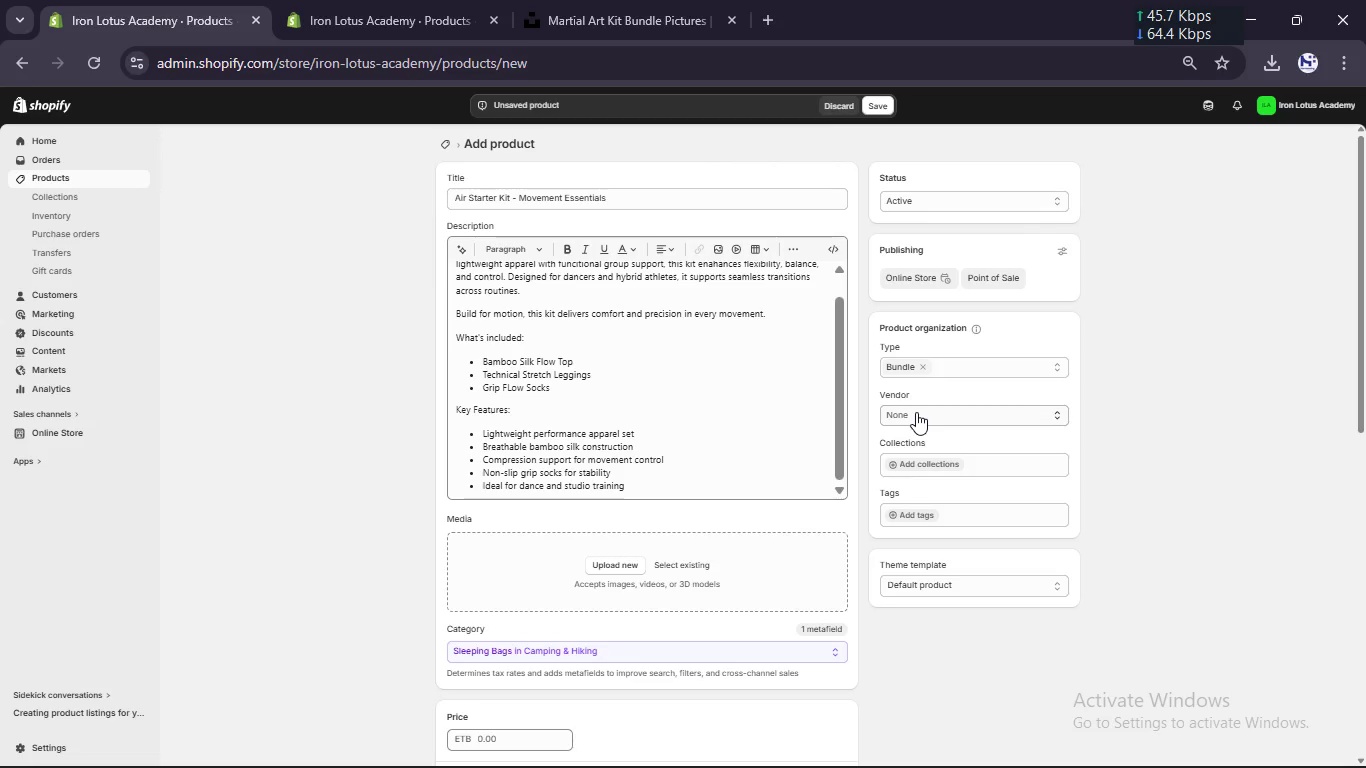 
left_click([917, 419])
 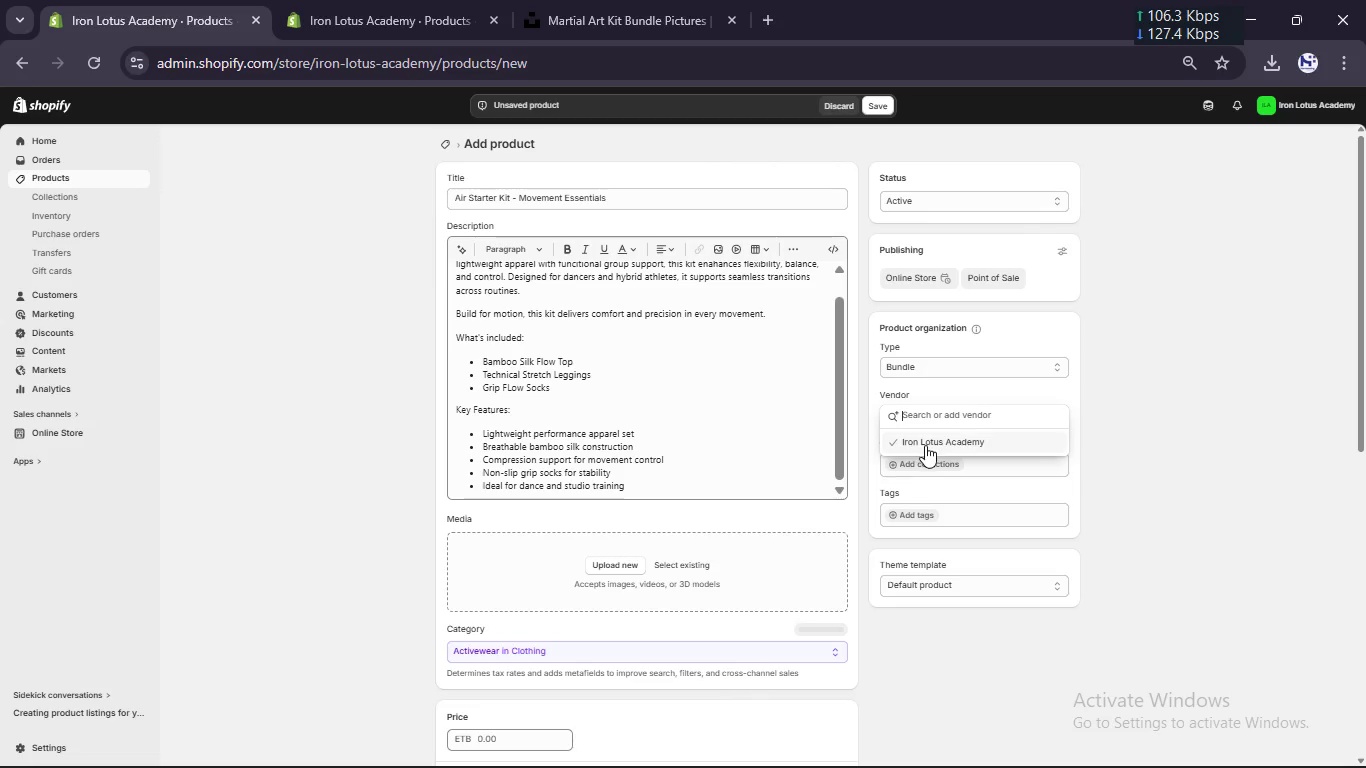 
left_click([925, 445])
 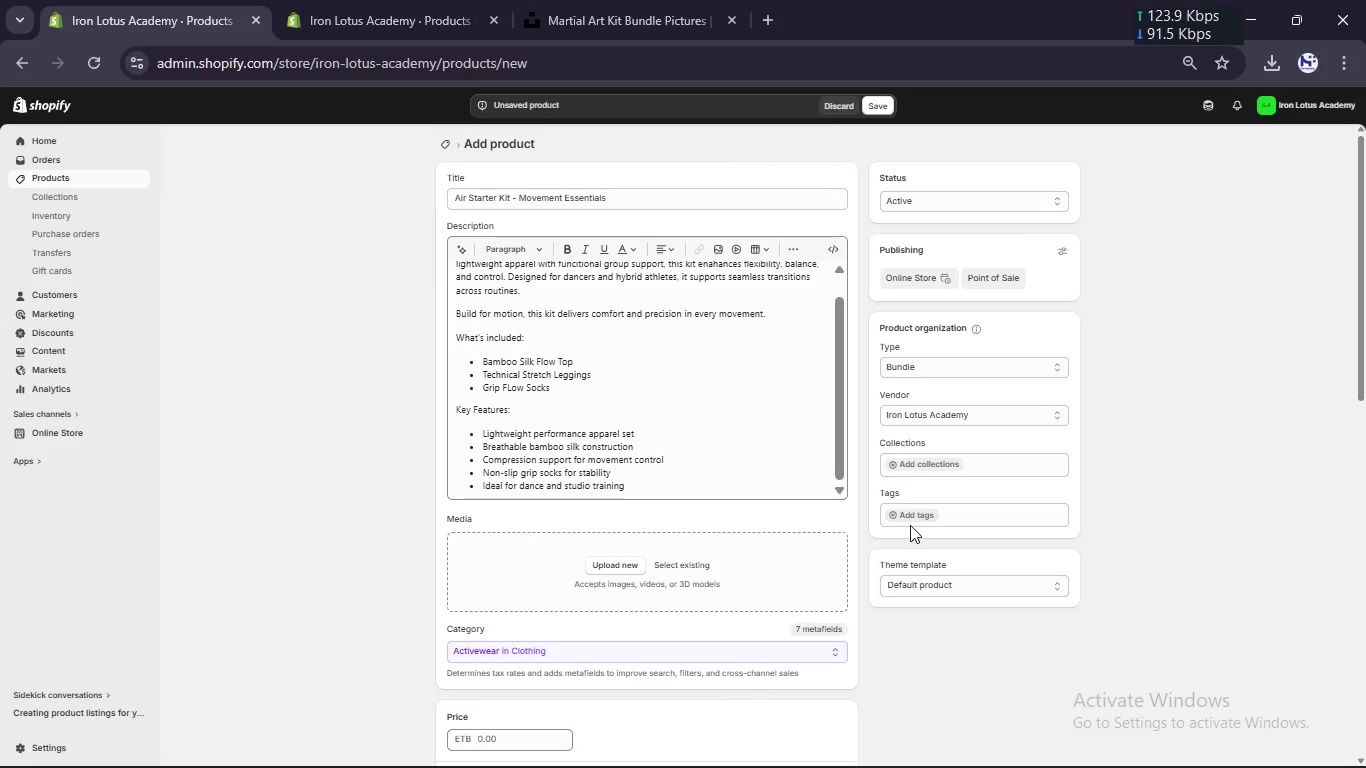 
left_click([910, 525])
 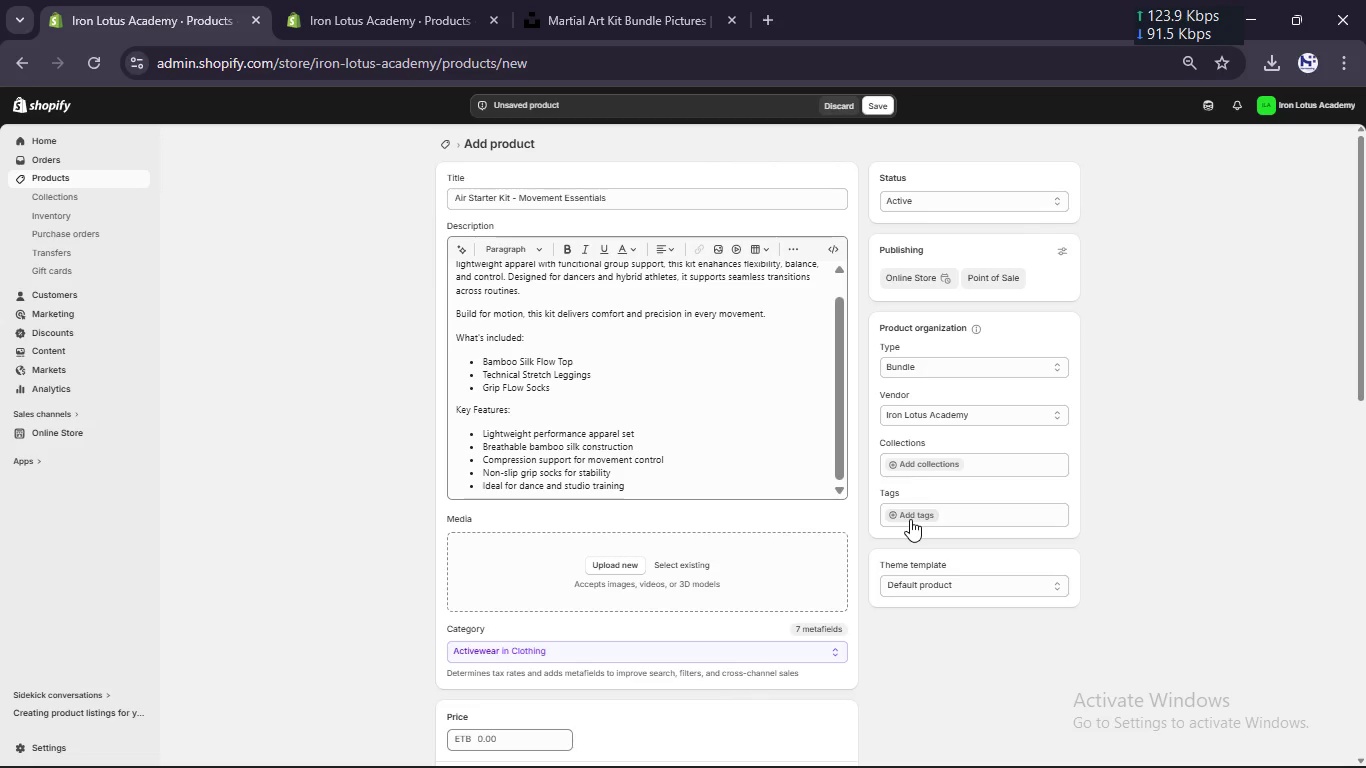 
left_click([910, 519])
 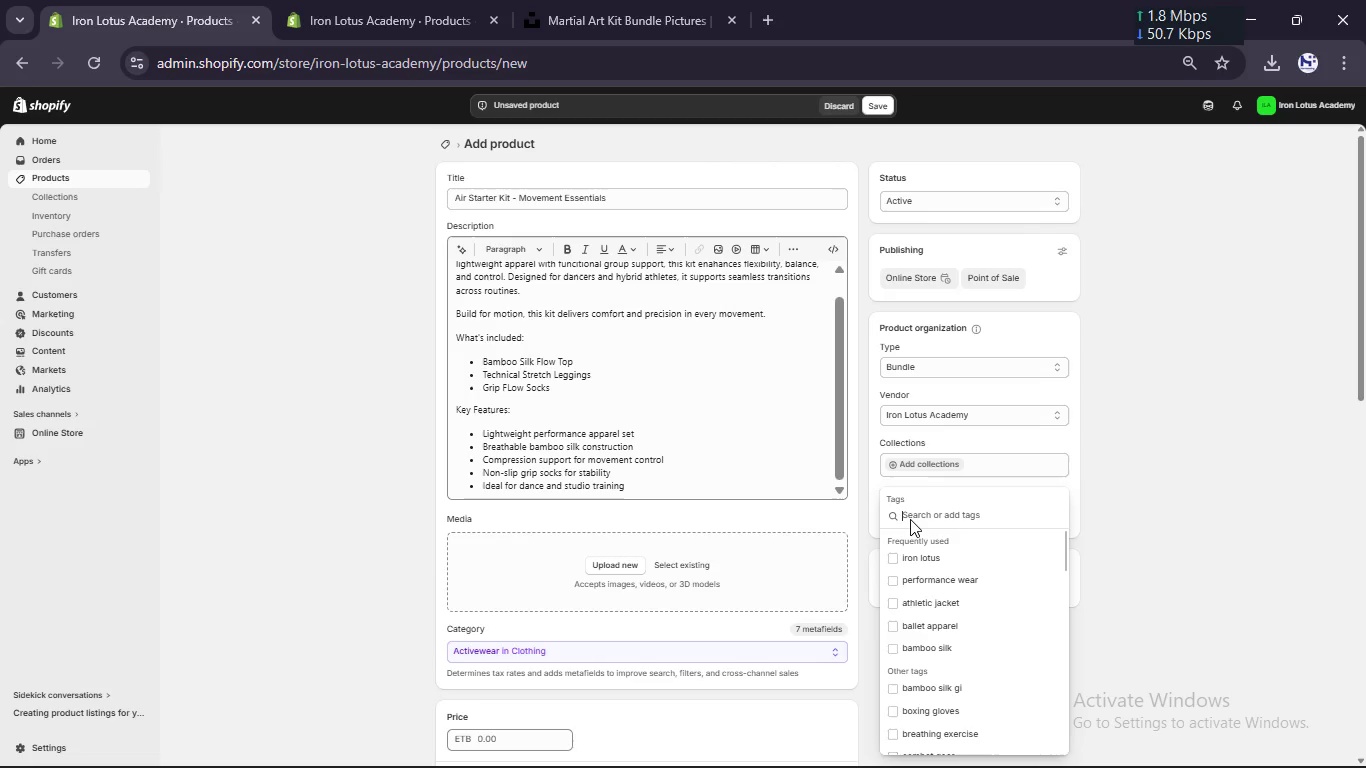 
type(dance bundle, performance kit, studio wear set, movement apparel, iron lor)
key(Backspace)
type(tus)
 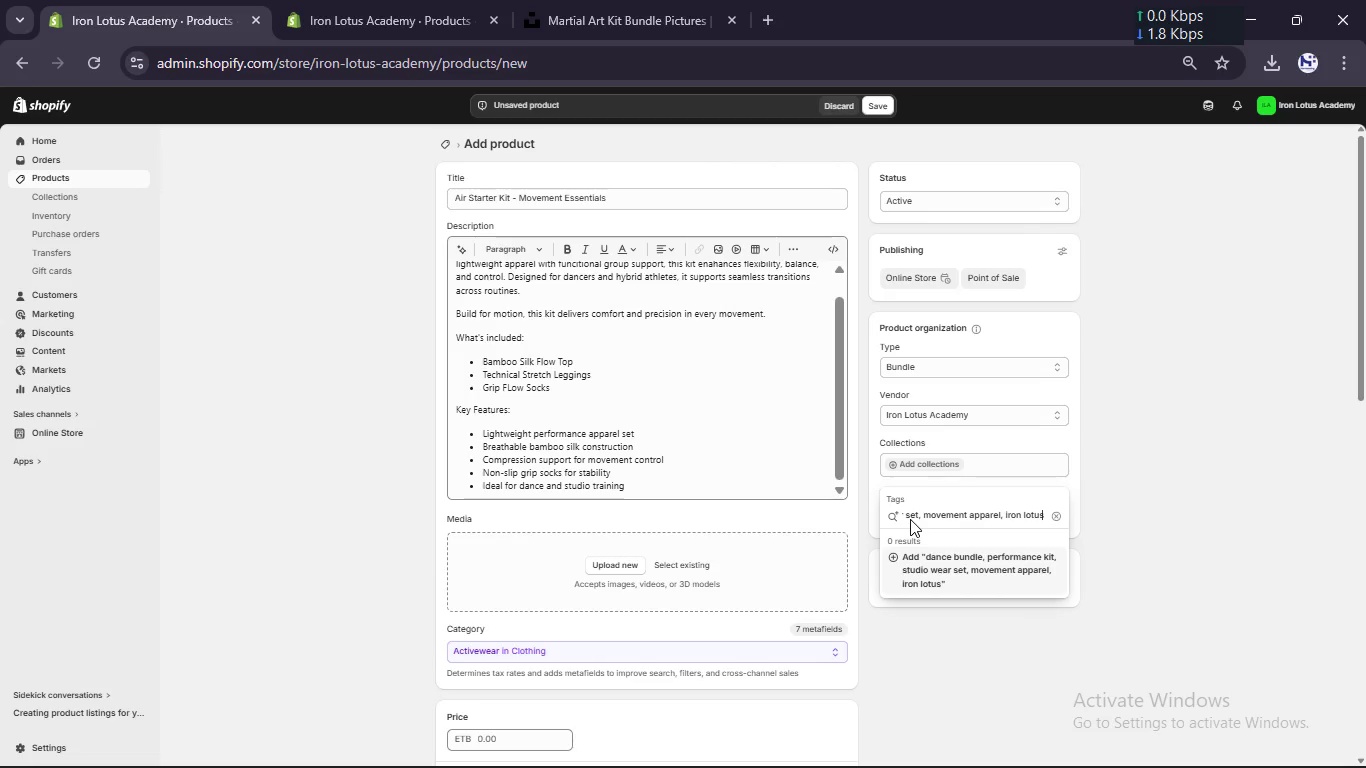 
key(Enter)
 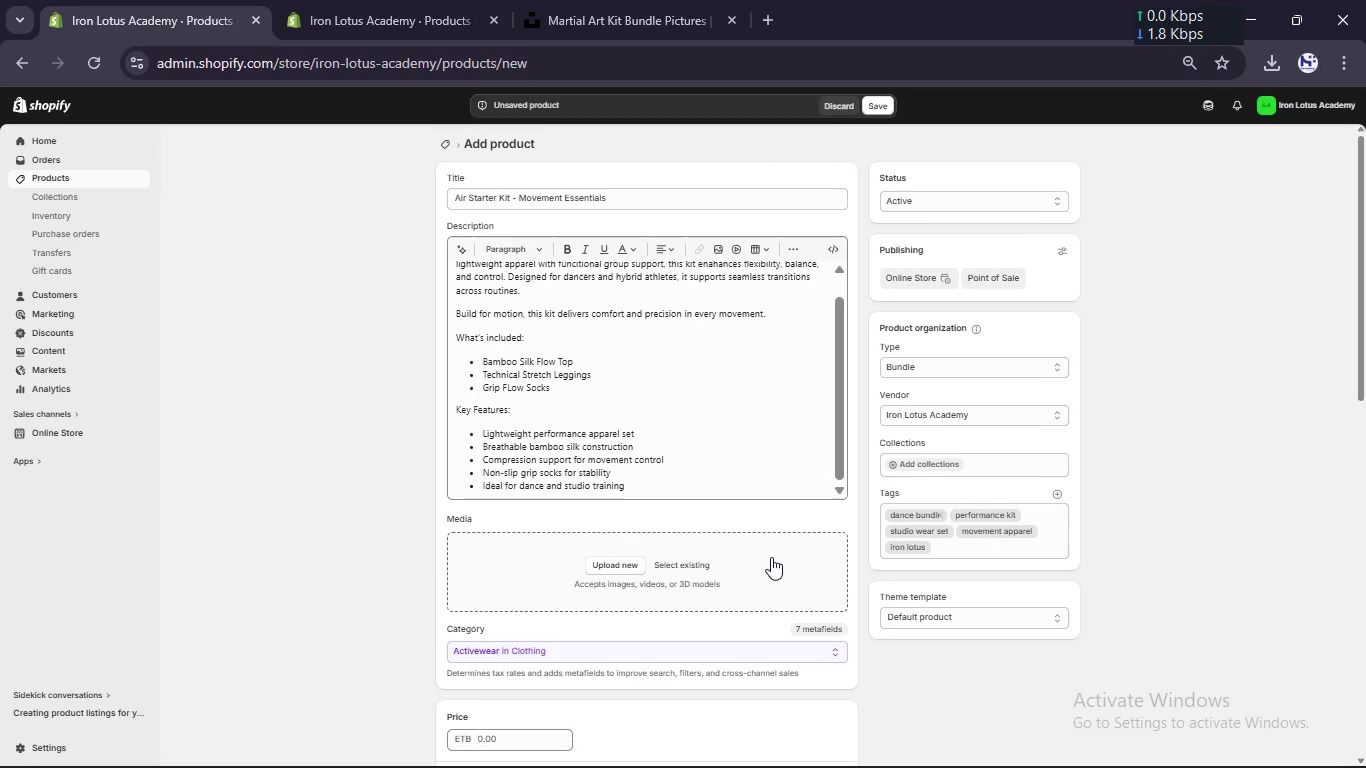 
scroll: coordinate [770, 558], scroll_direction: down, amount: 2.0
 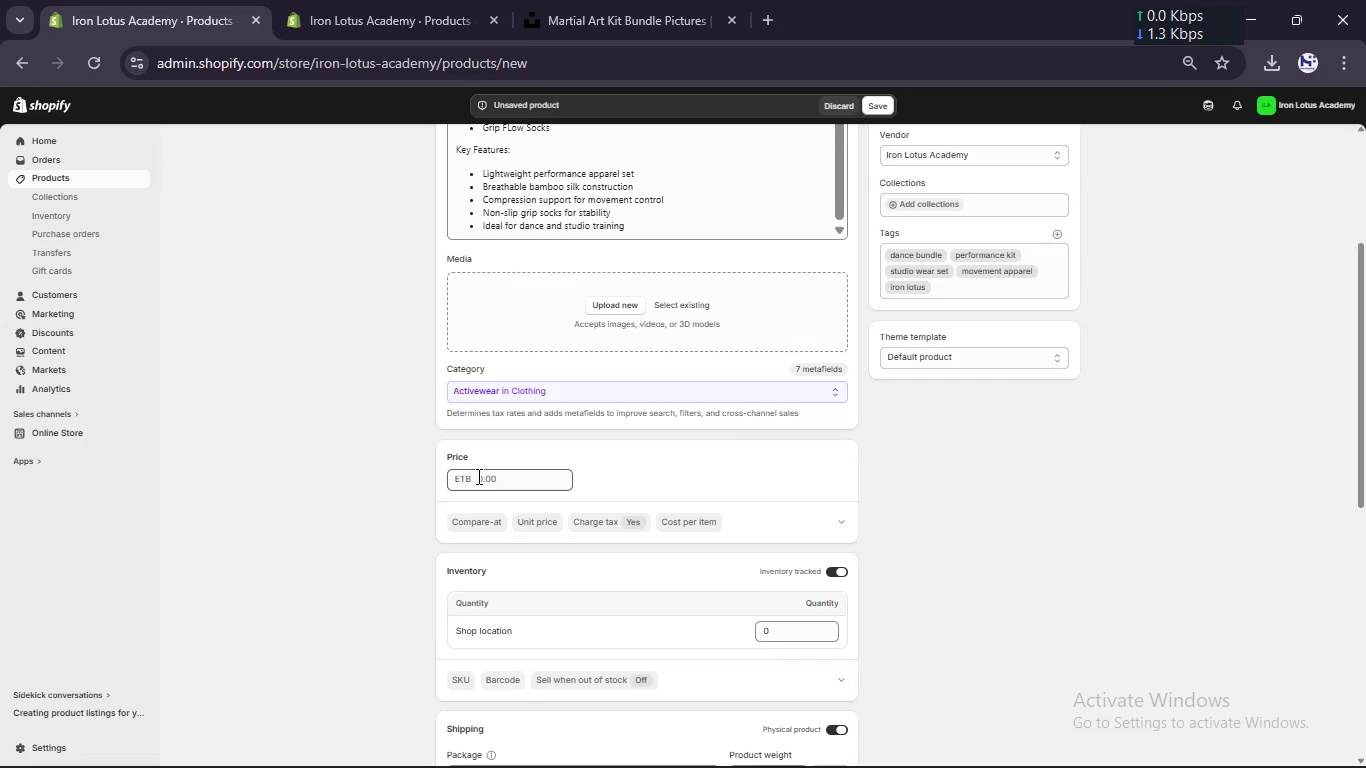 
left_click([499, 480])
 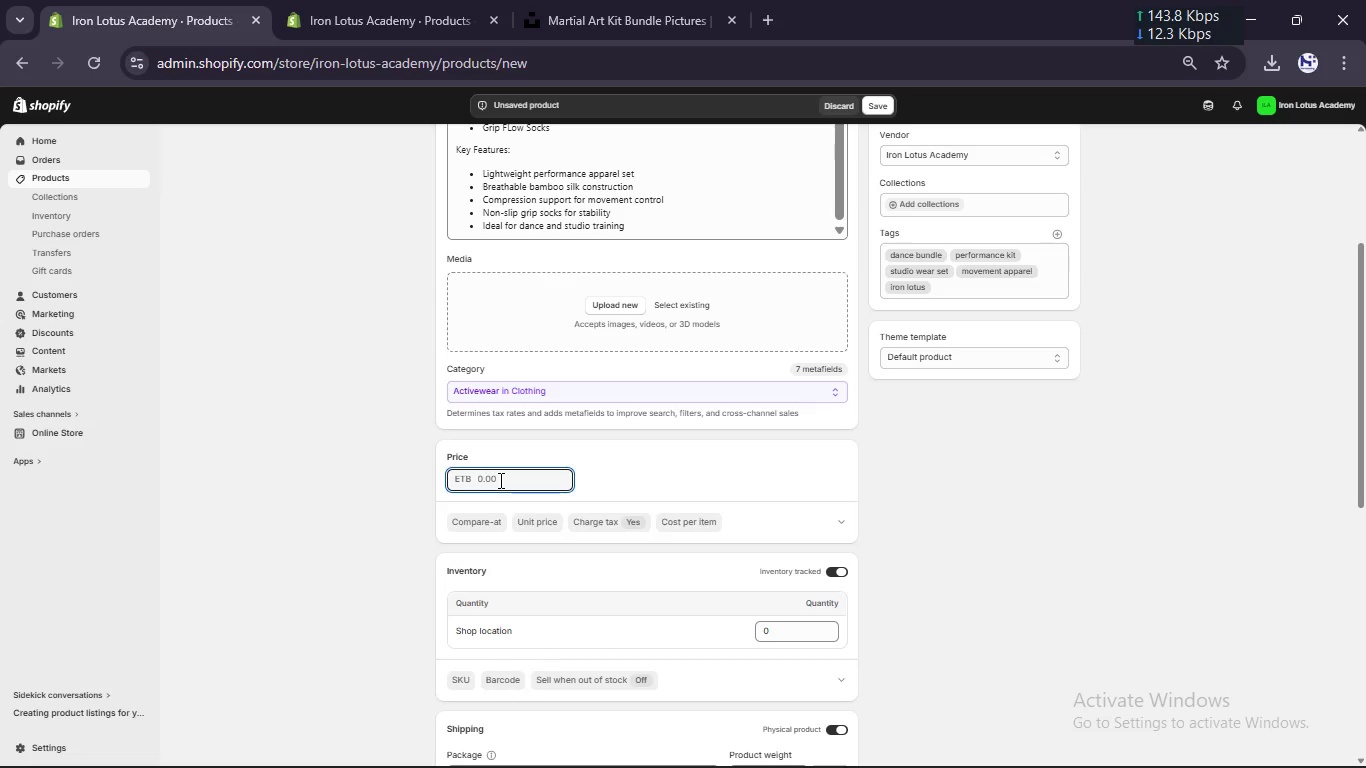 
key(Numpad1)
 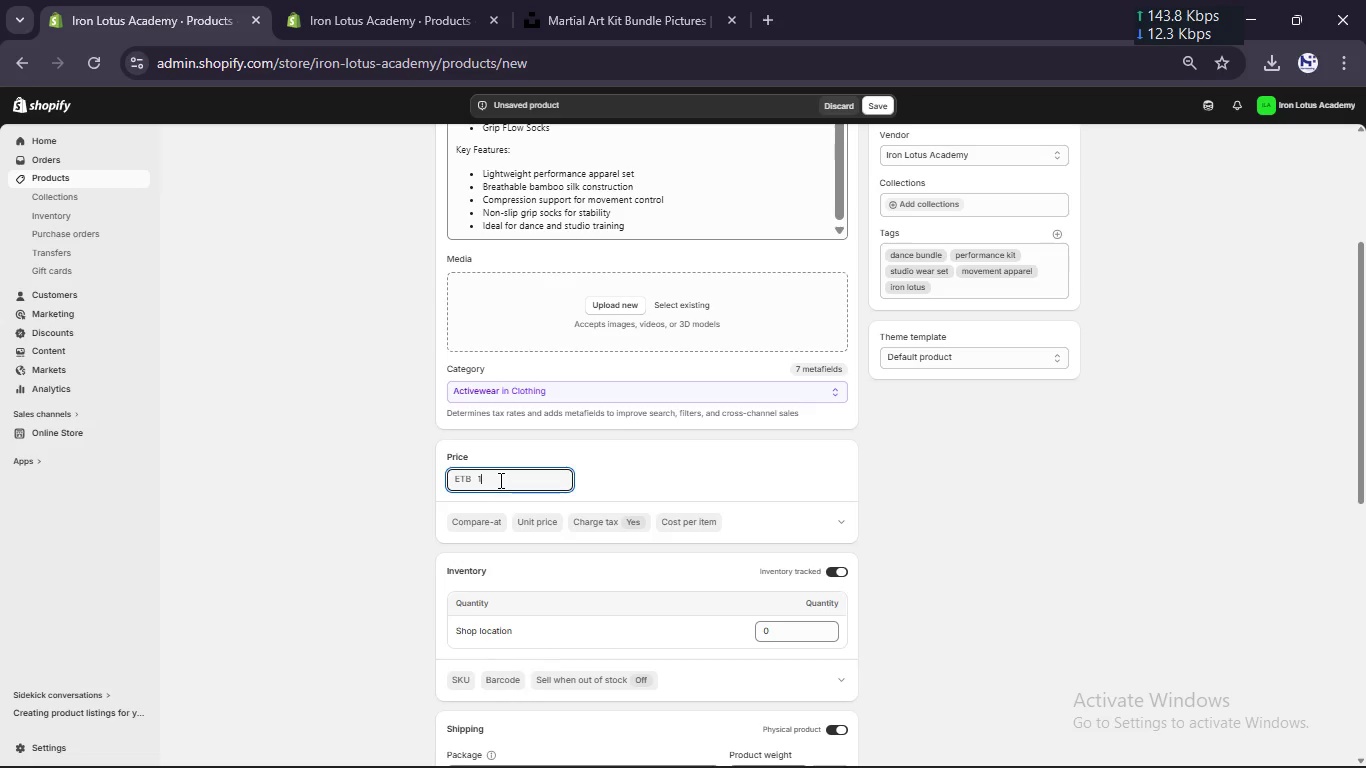 
key(Numpad4)
 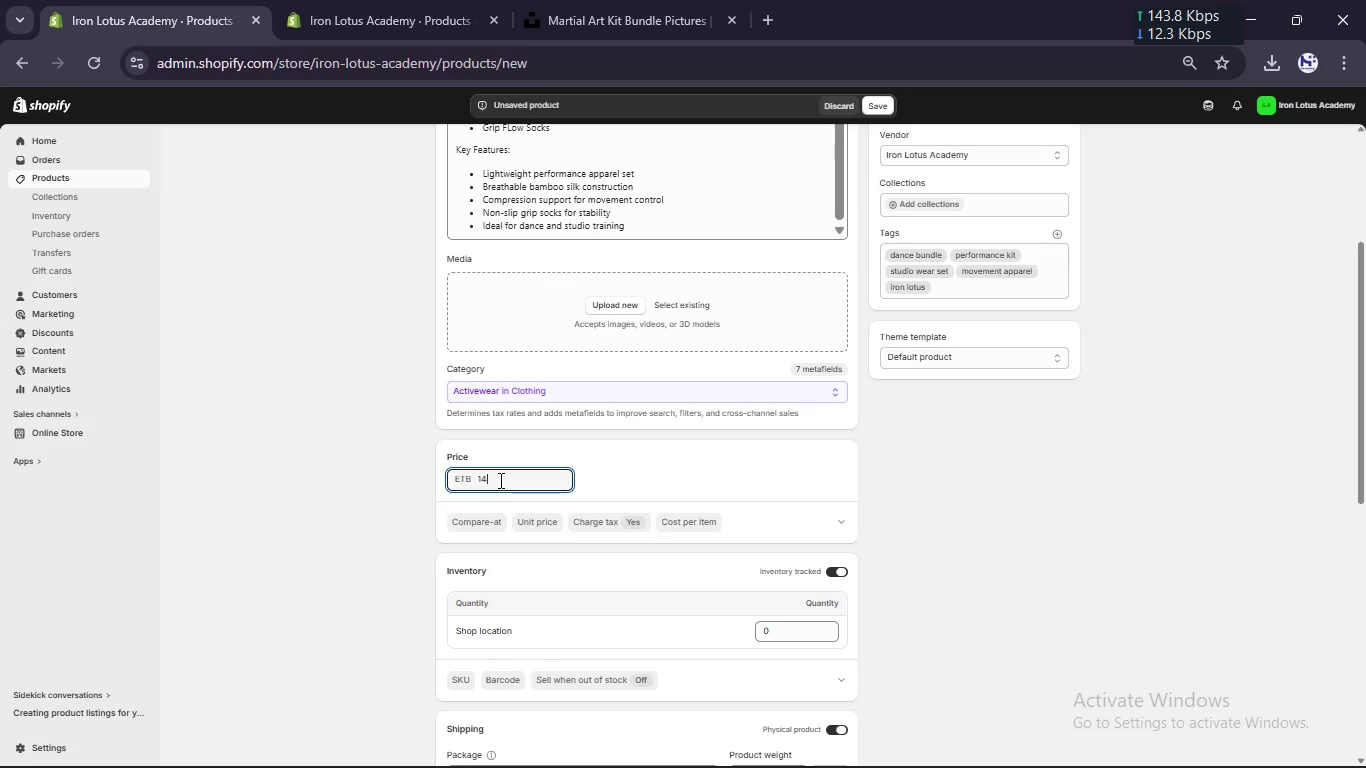 
key(Numpad9)
 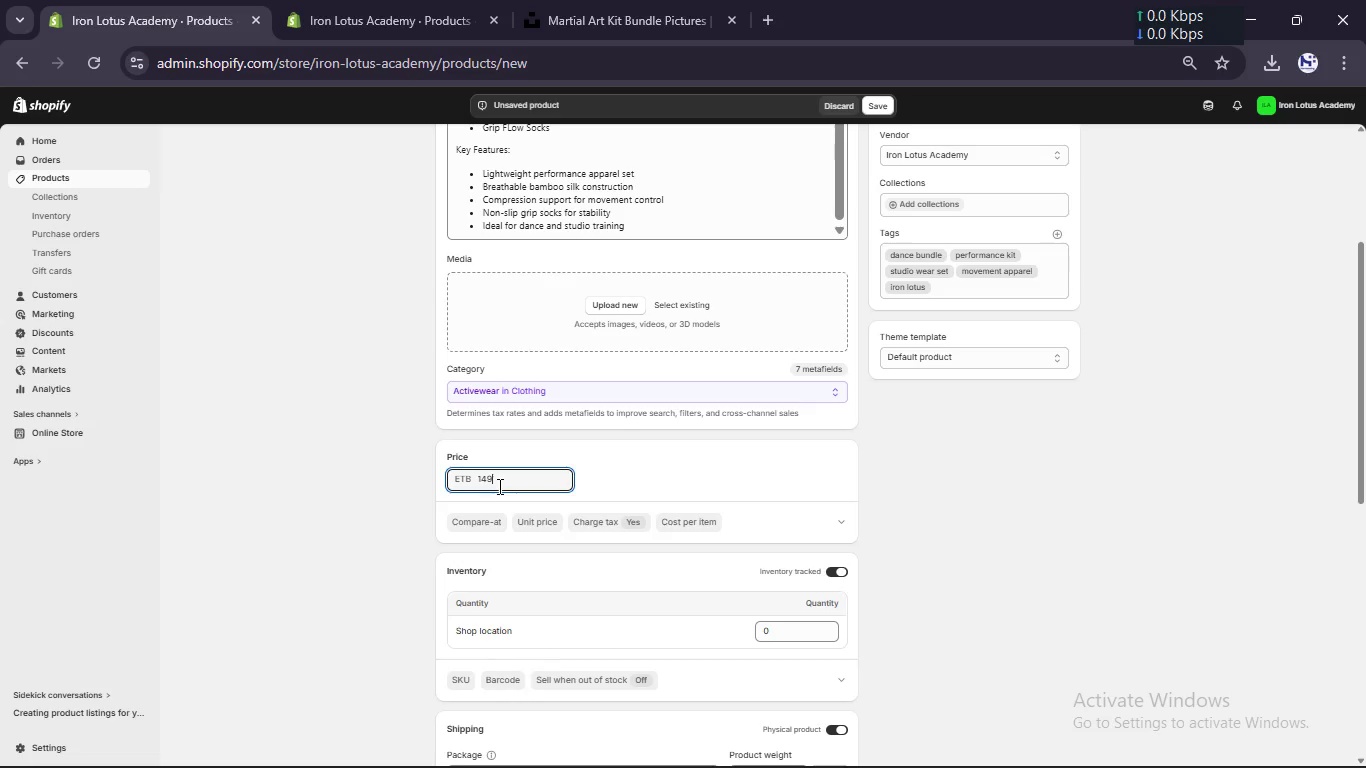 
key(NumpadDecimal)
 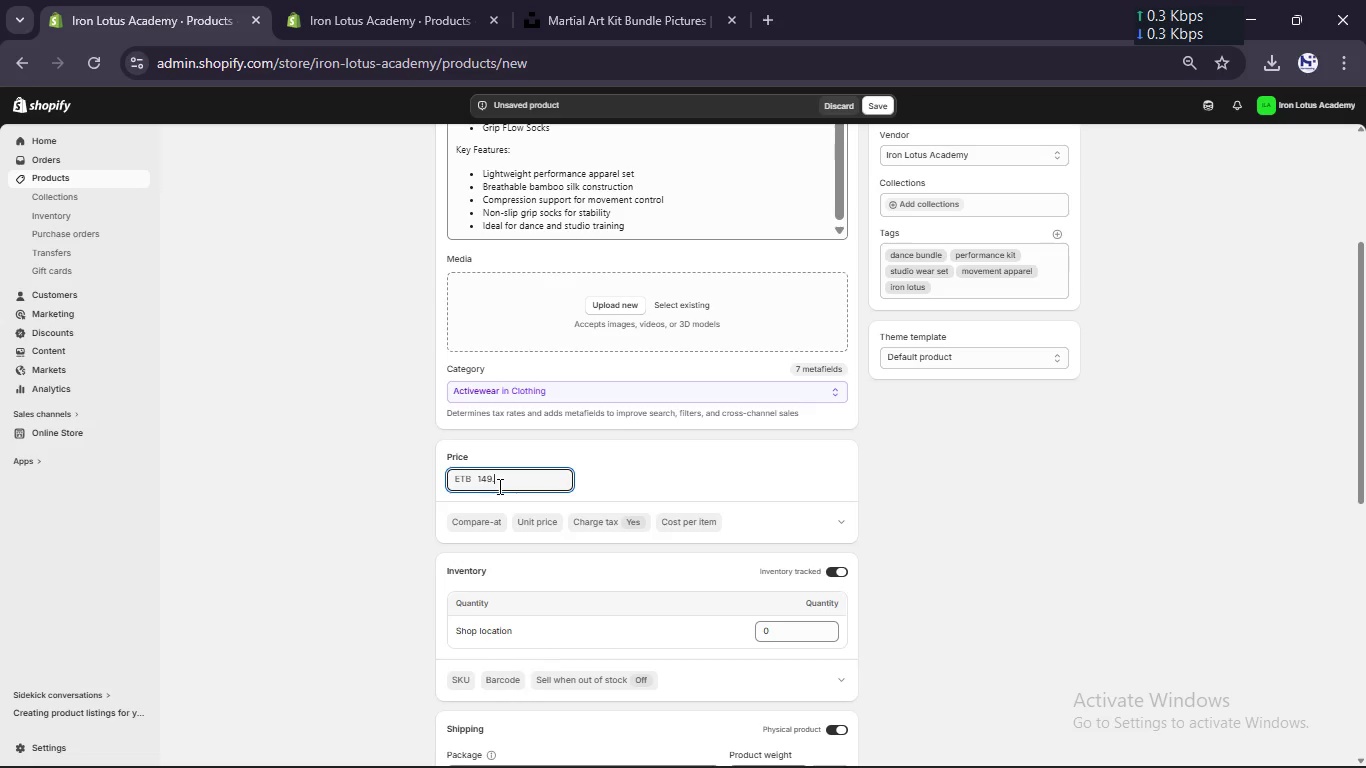 
key(Numpad9)
 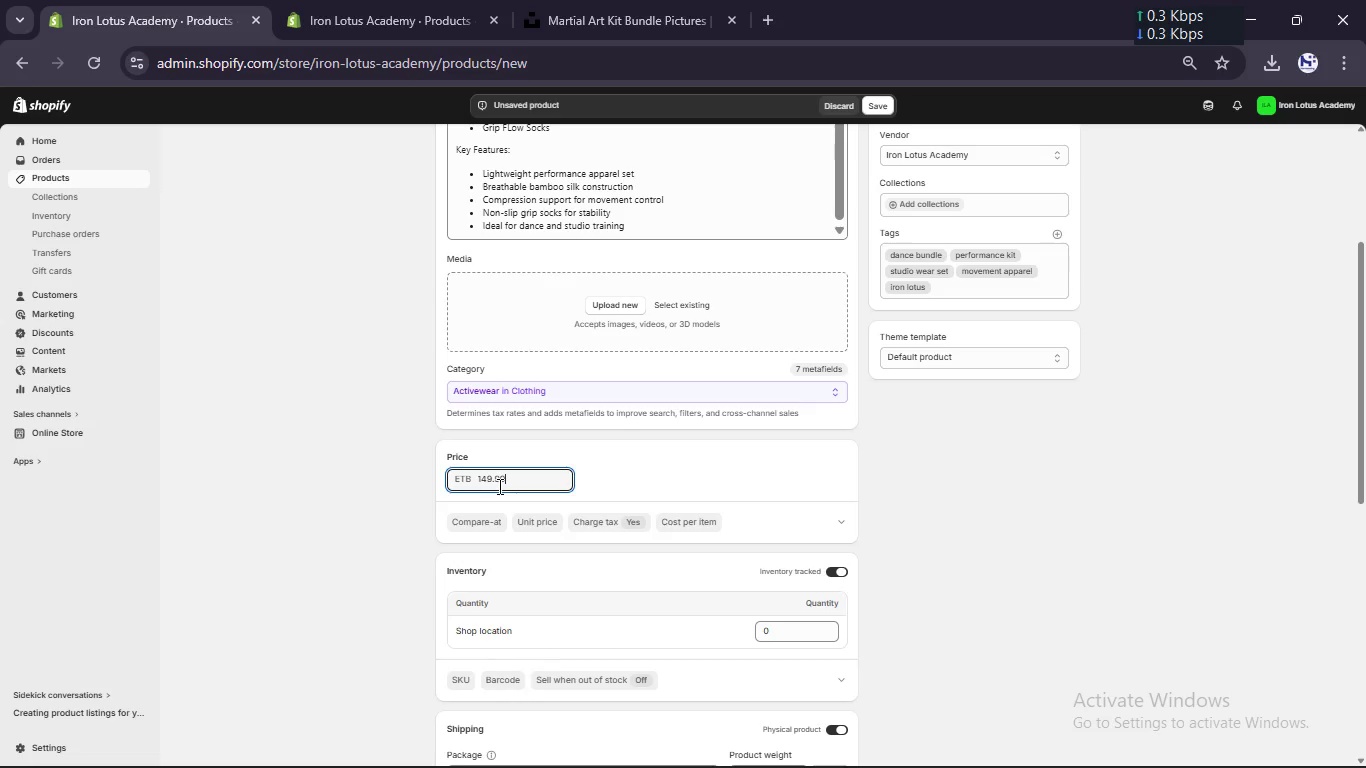 
key(Numpad9)
 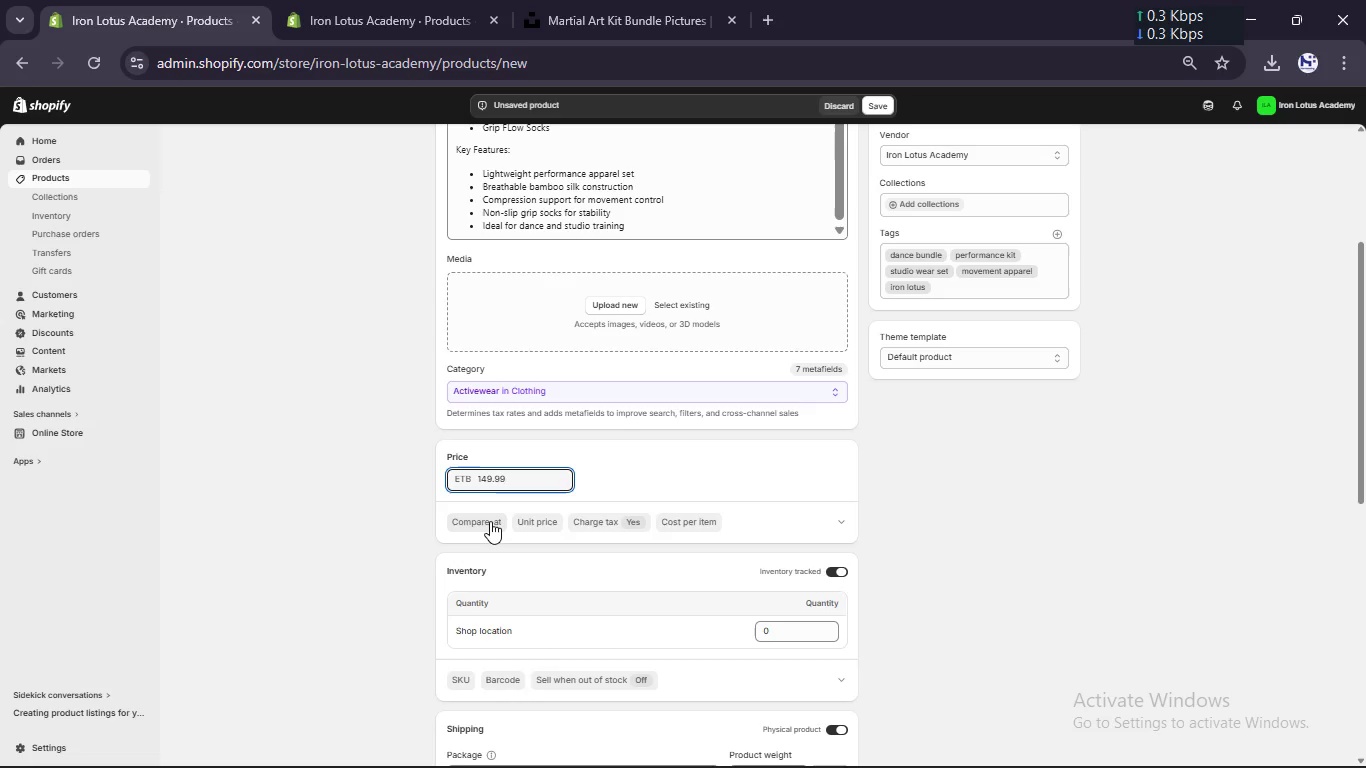 
left_click([490, 521])
 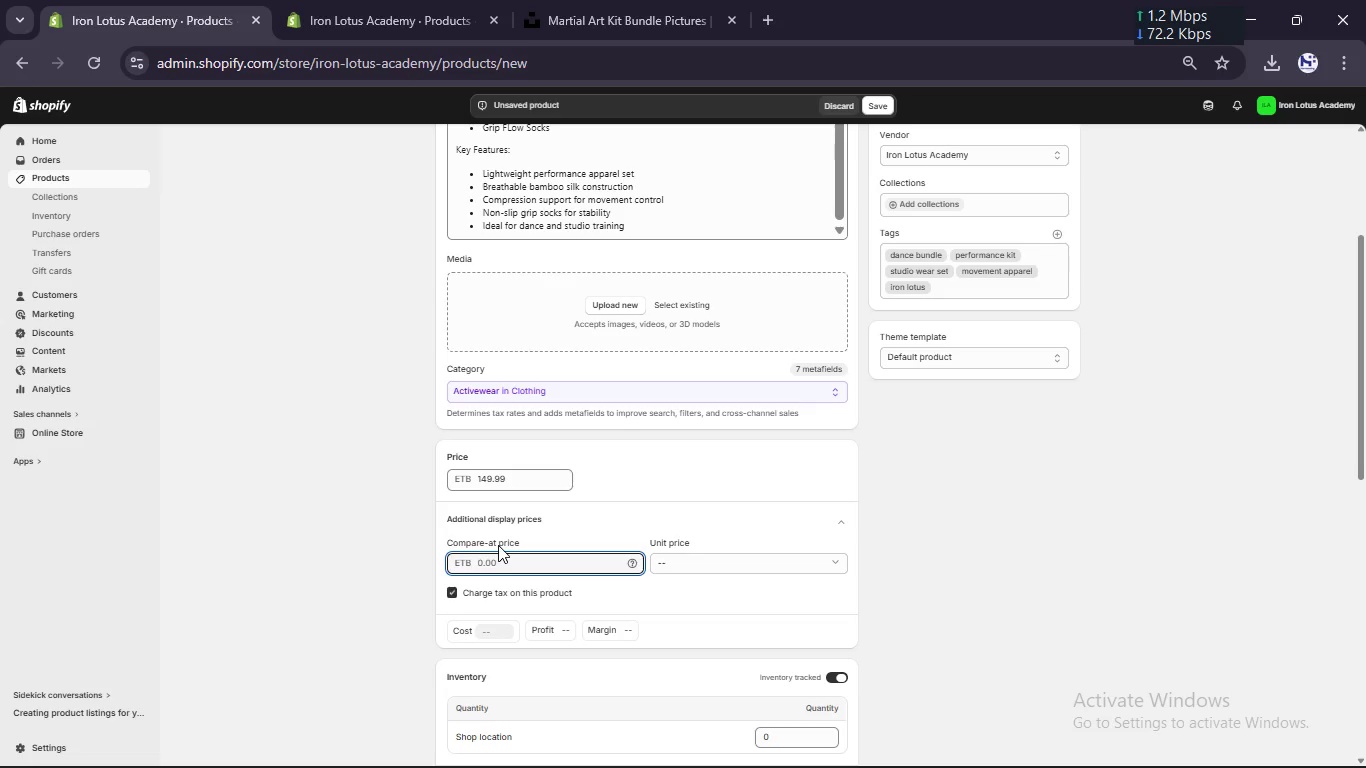 
key(Numpad1)
 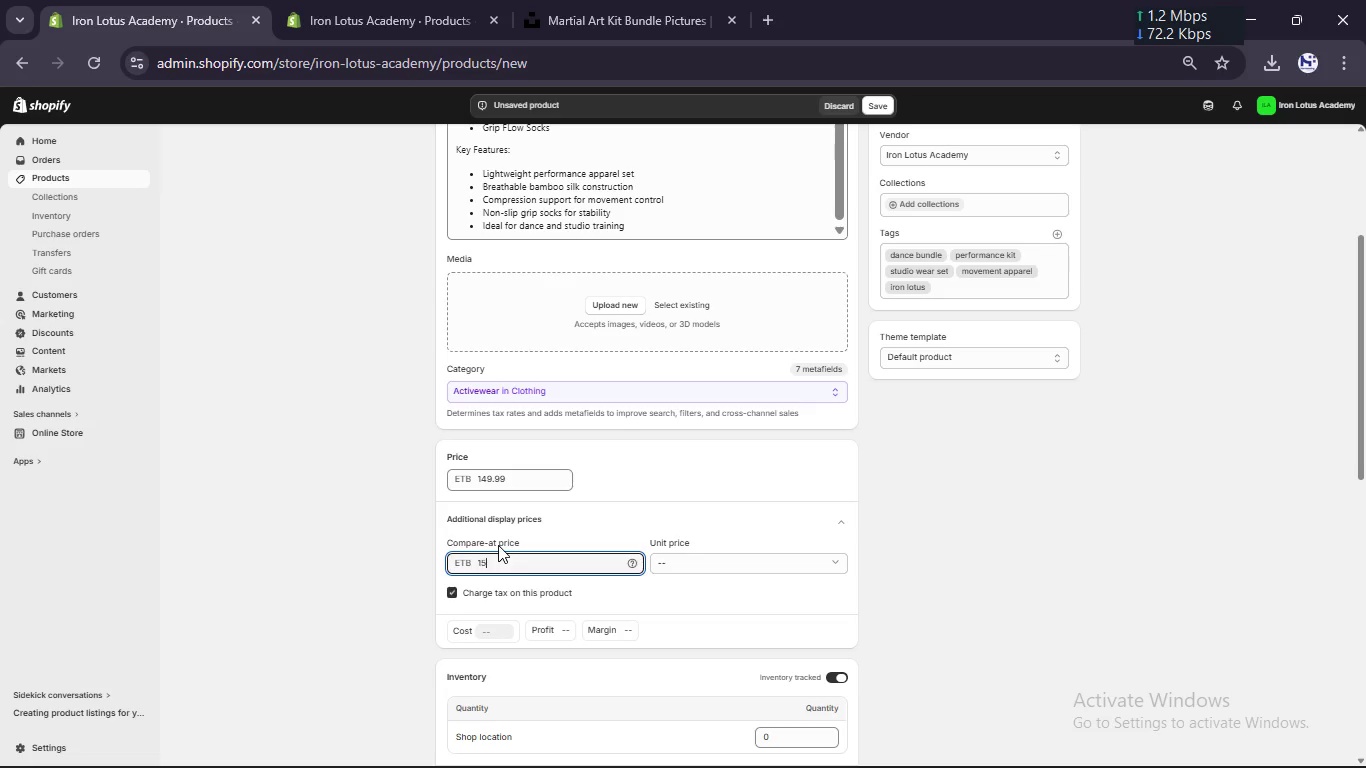 
key(Numpad5)
 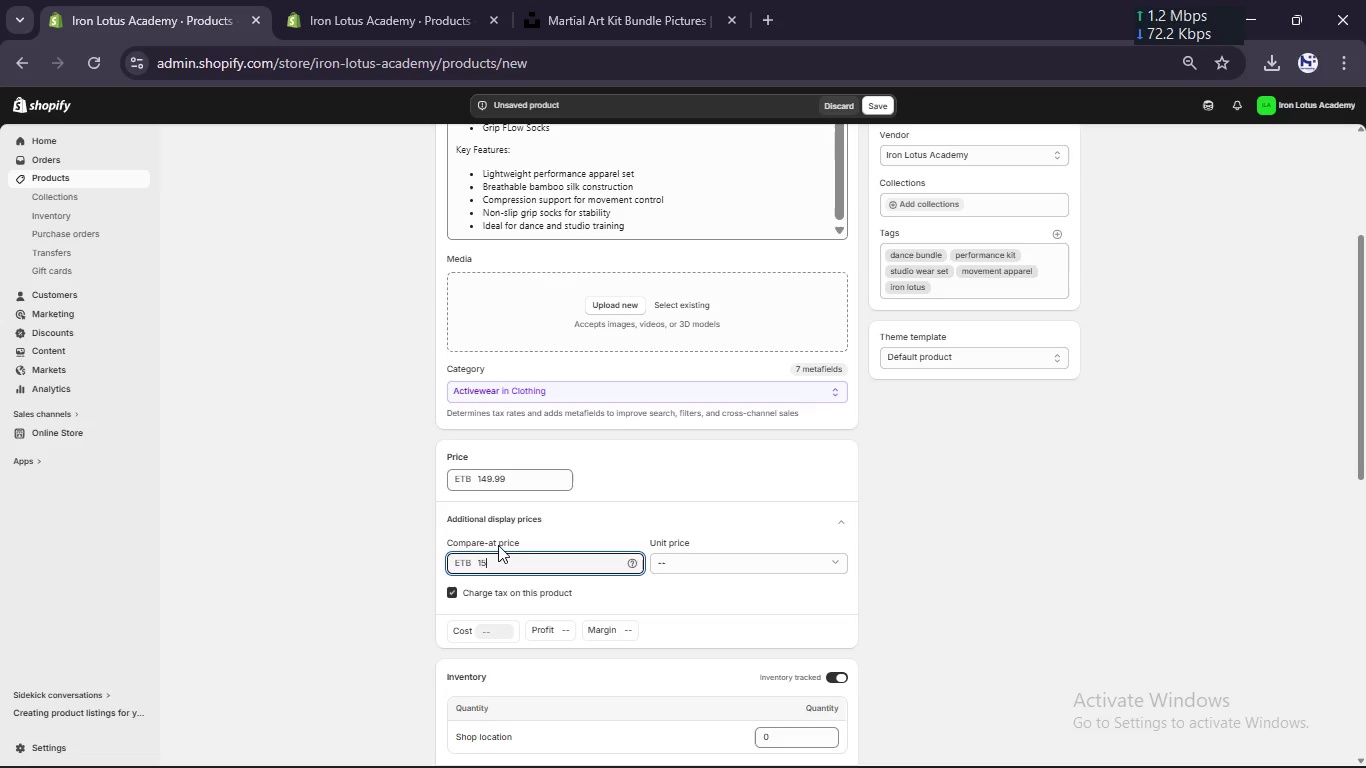 
key(Numpad9)
 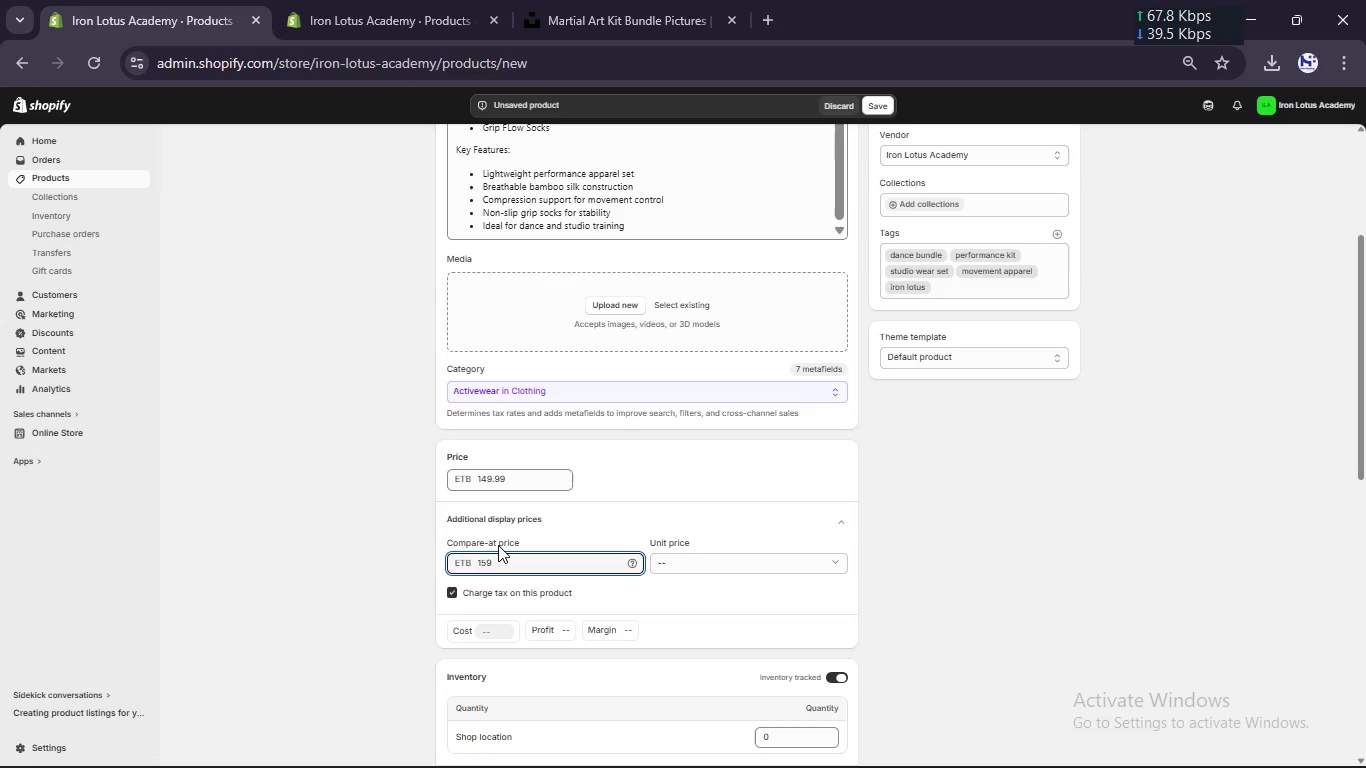 
key(NumpadDecimal)
 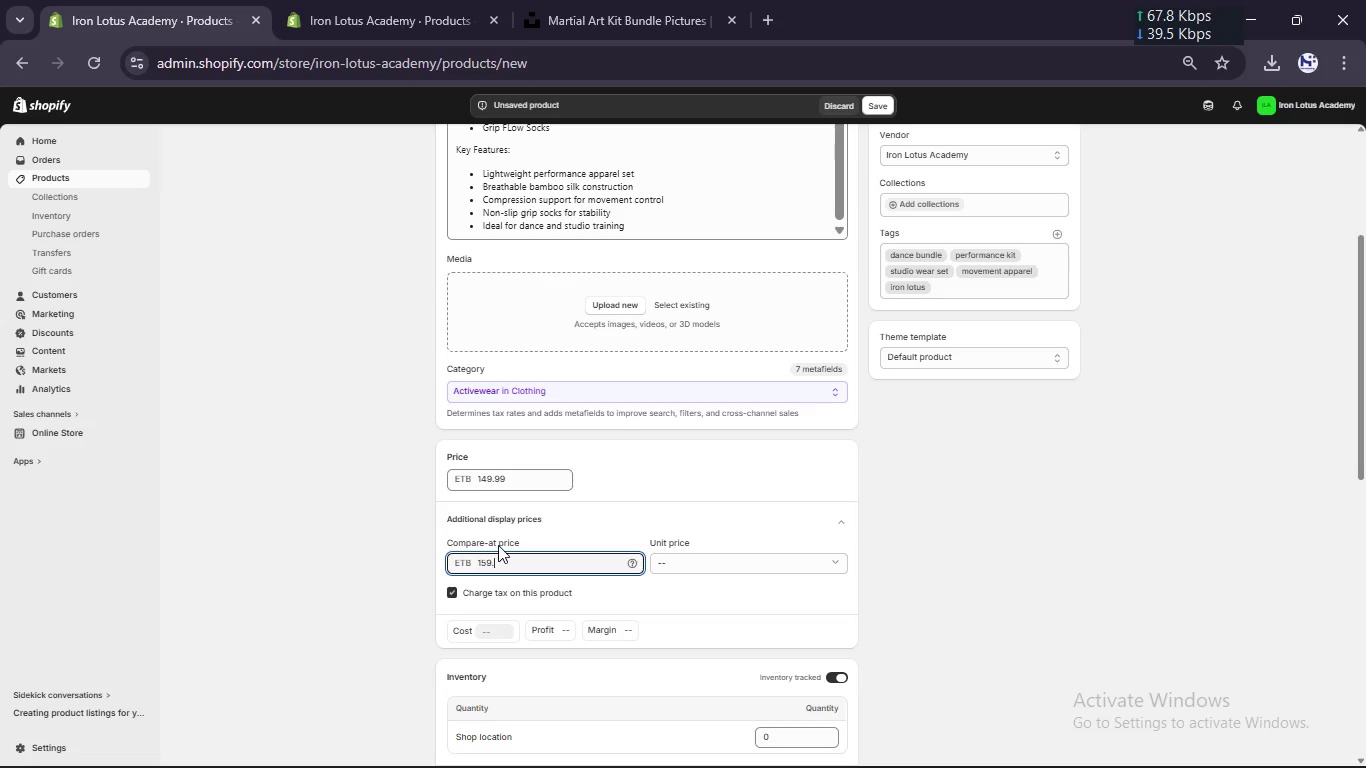 
key(Numpad9)
 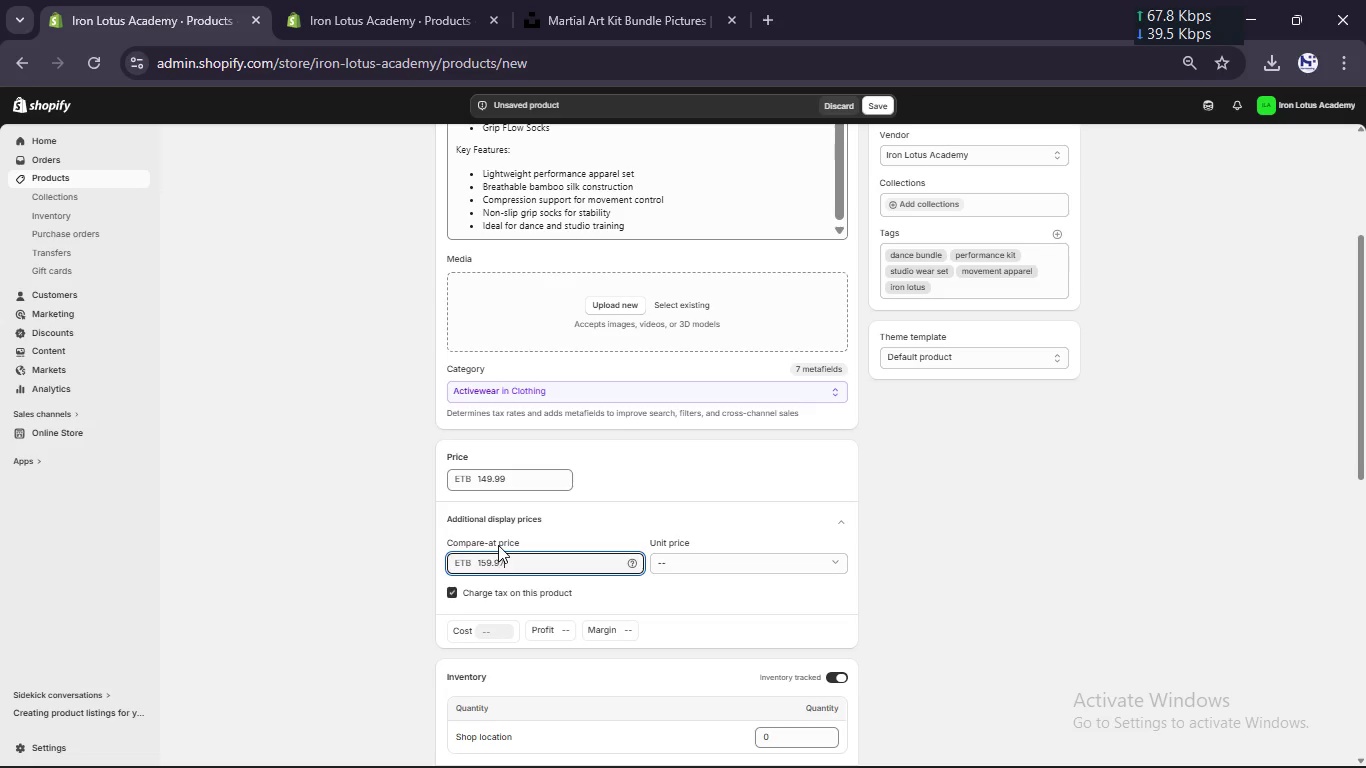 
key(Numpad7)
 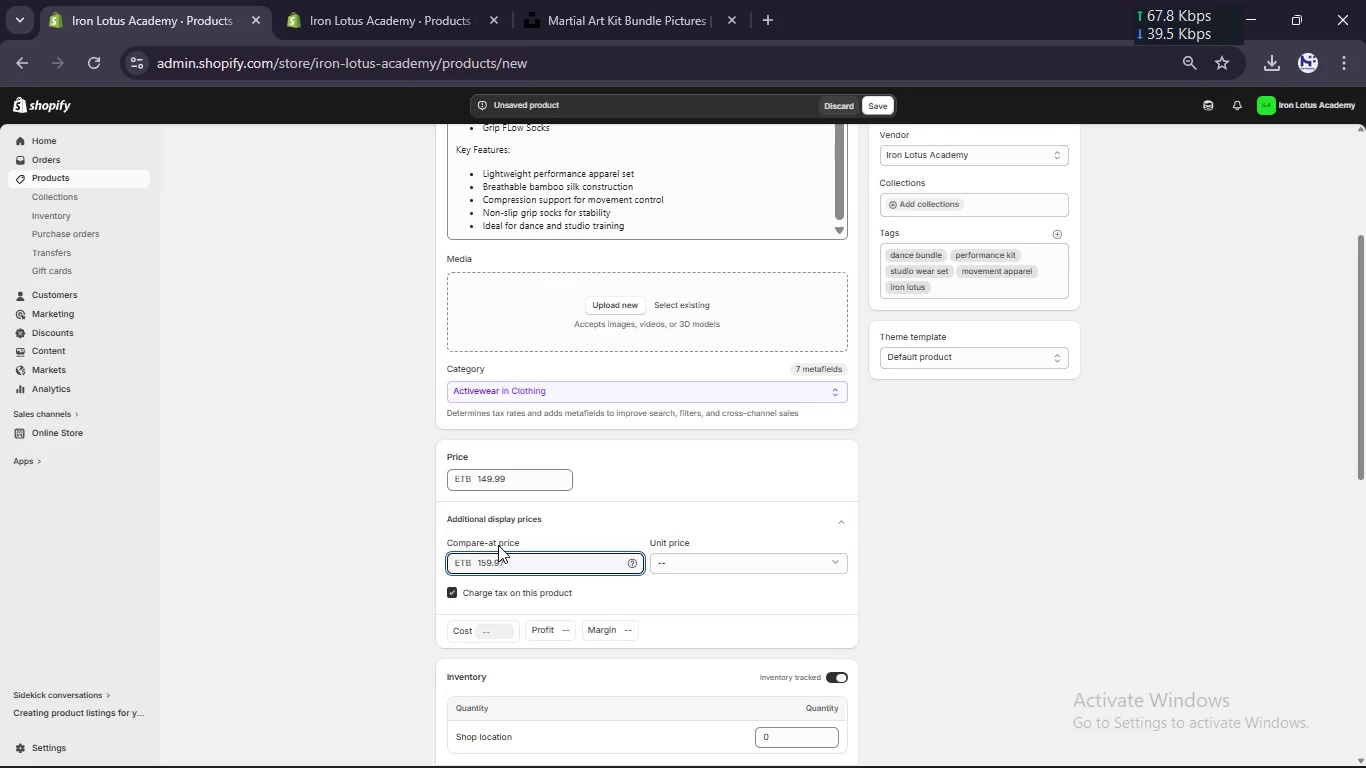 
scroll: coordinate [498, 545], scroll_direction: down, amount: 2.0
 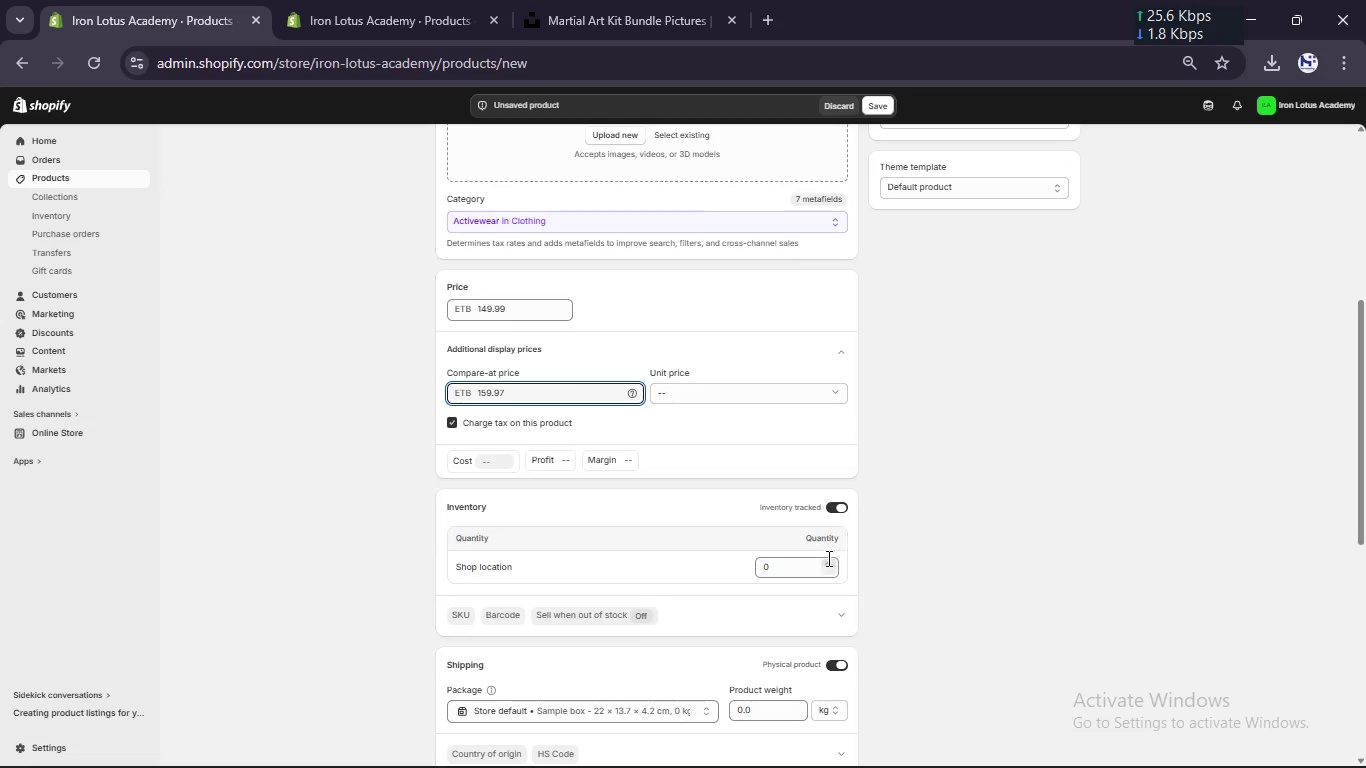 
left_click([796, 569])
 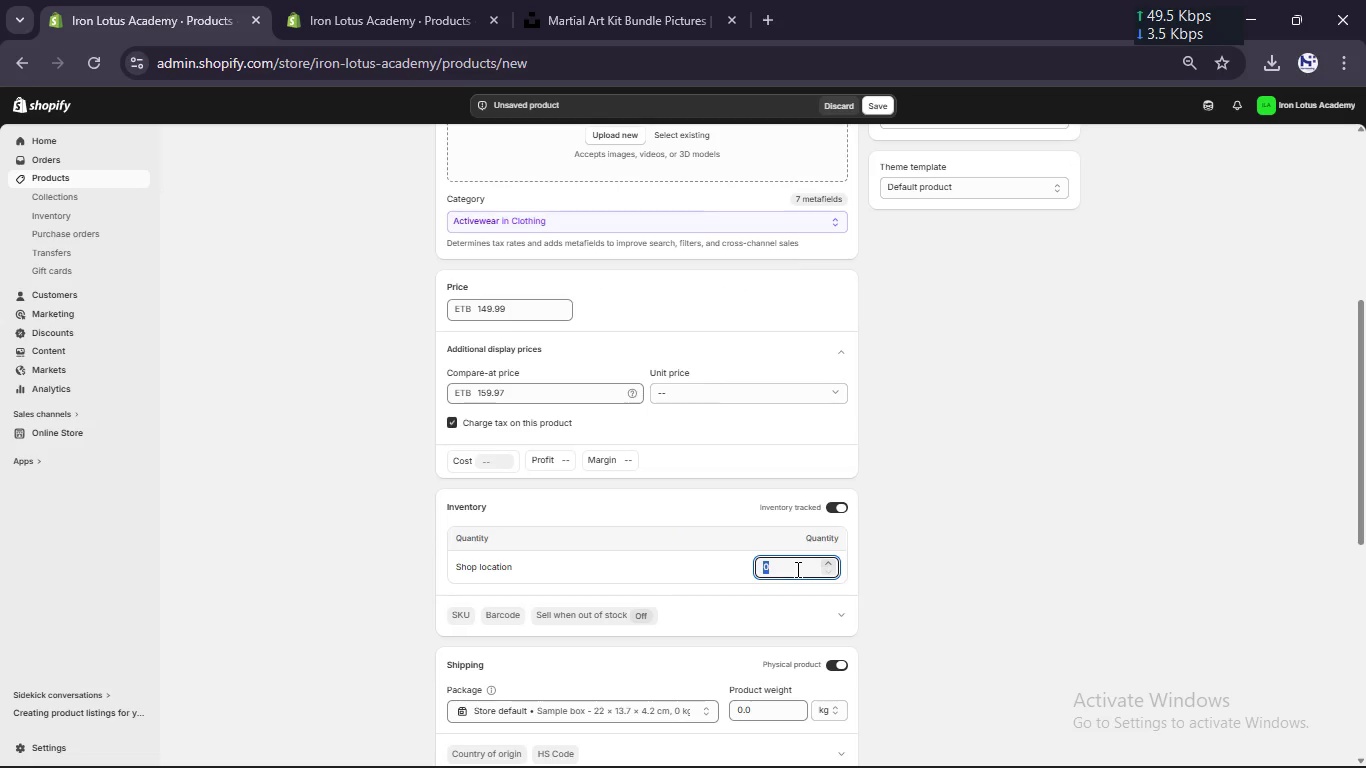 
key(Numpad1)
 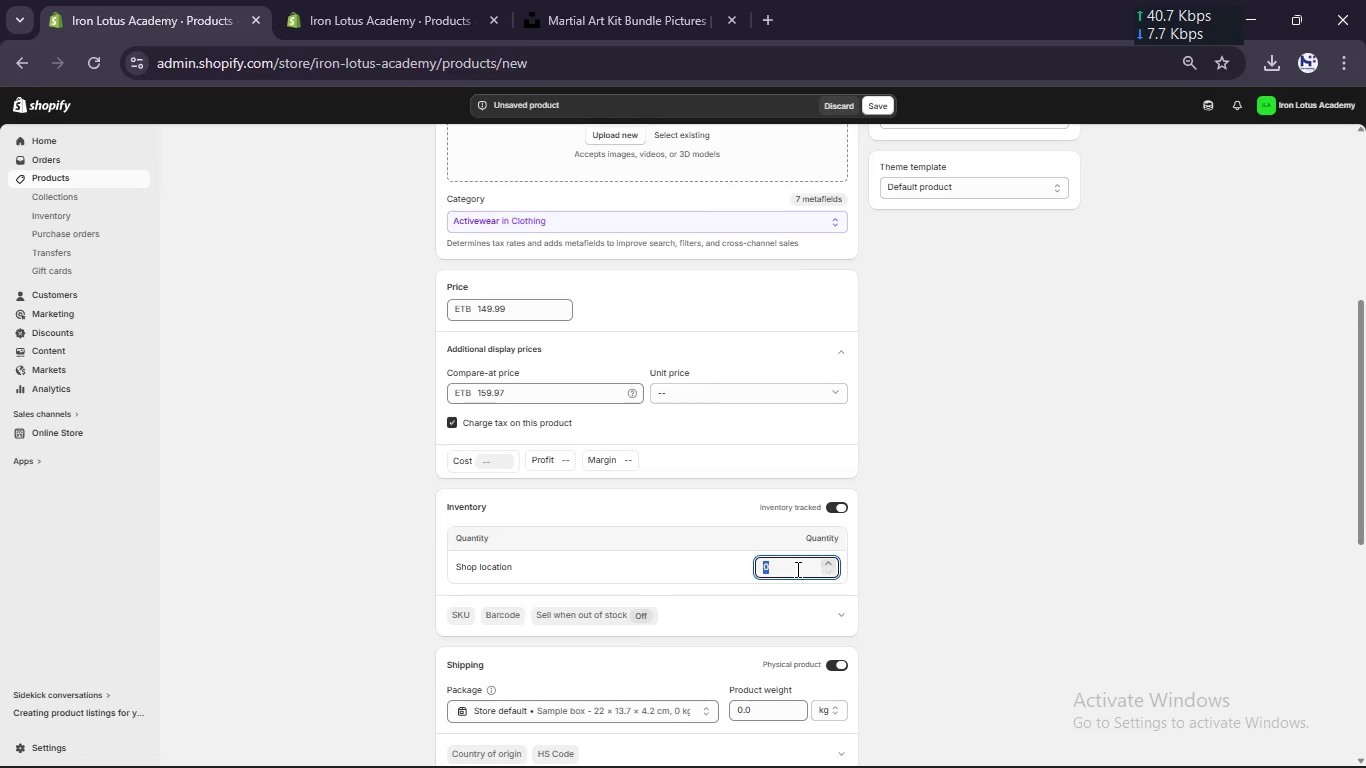 
key(Numpad0)
 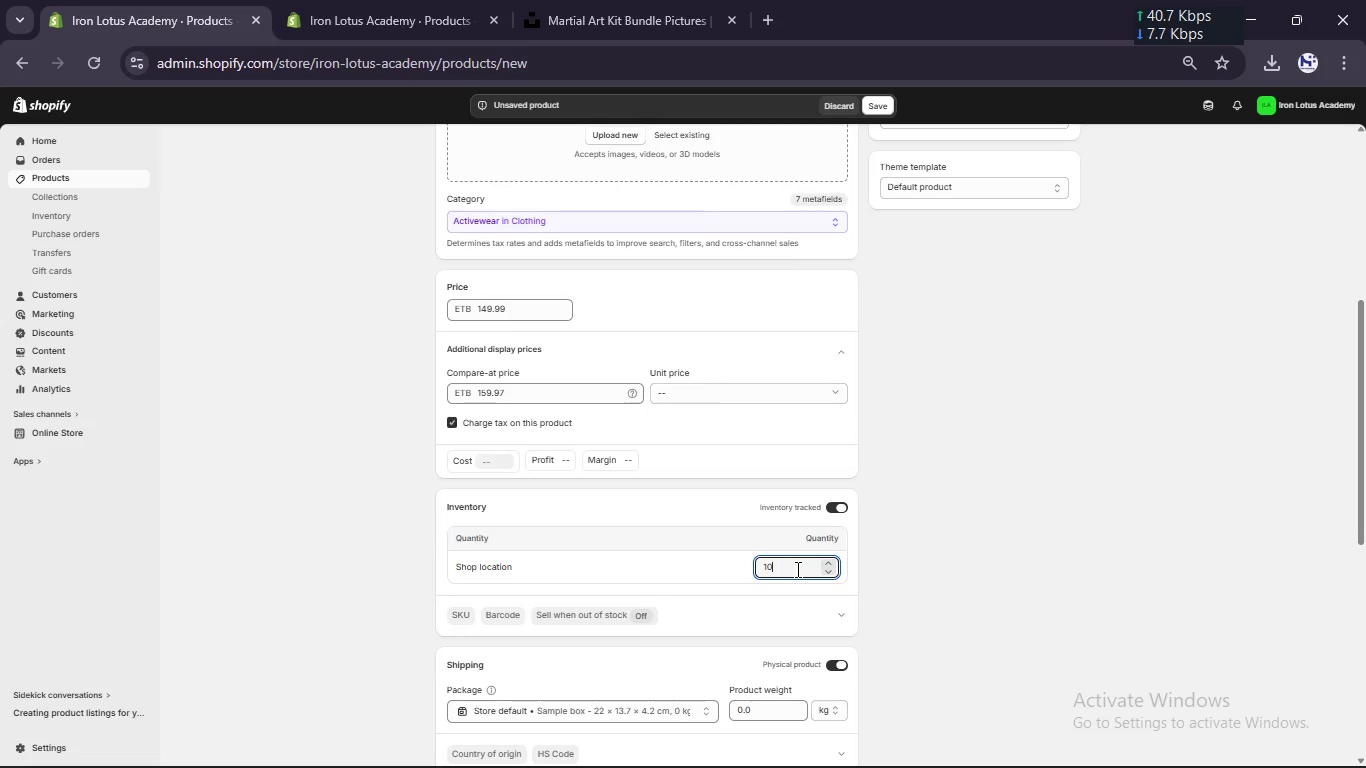 
key(Backspace)
 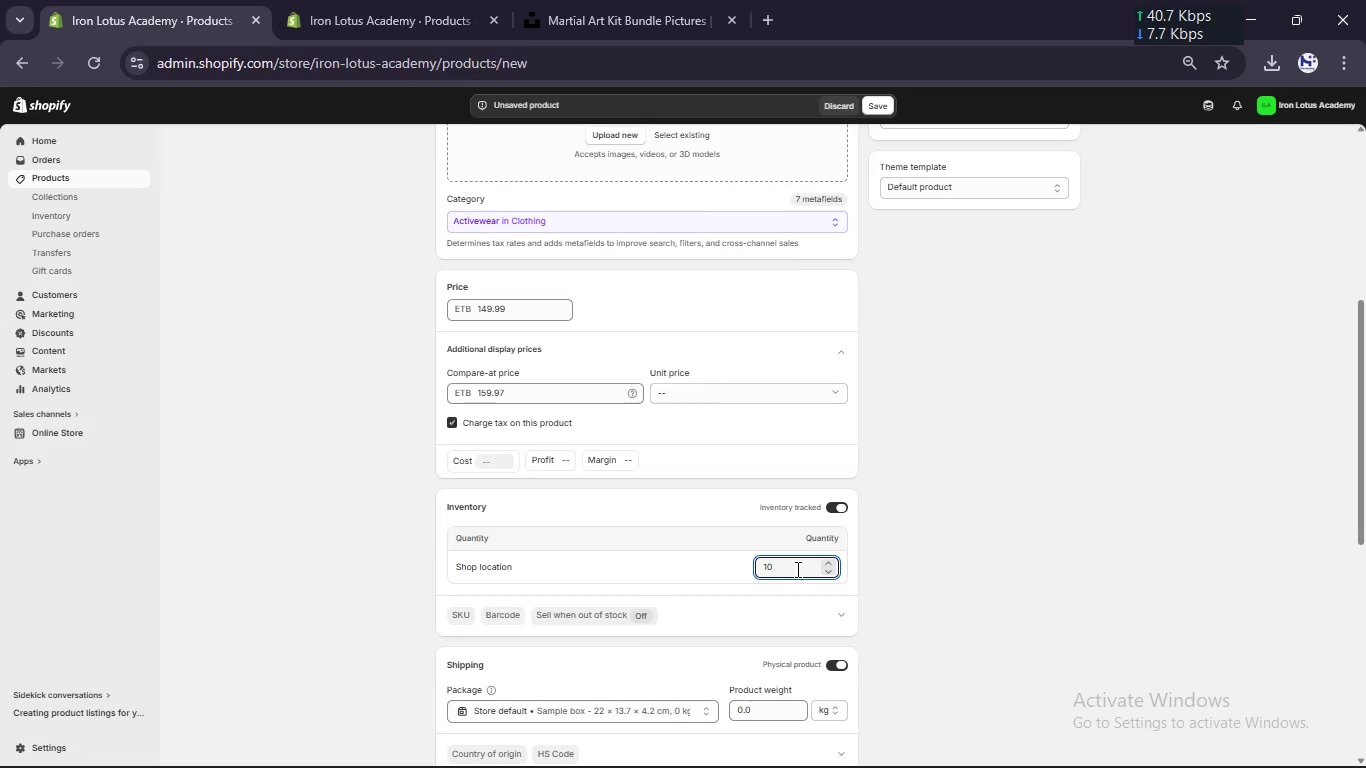 
key(Backspace)
 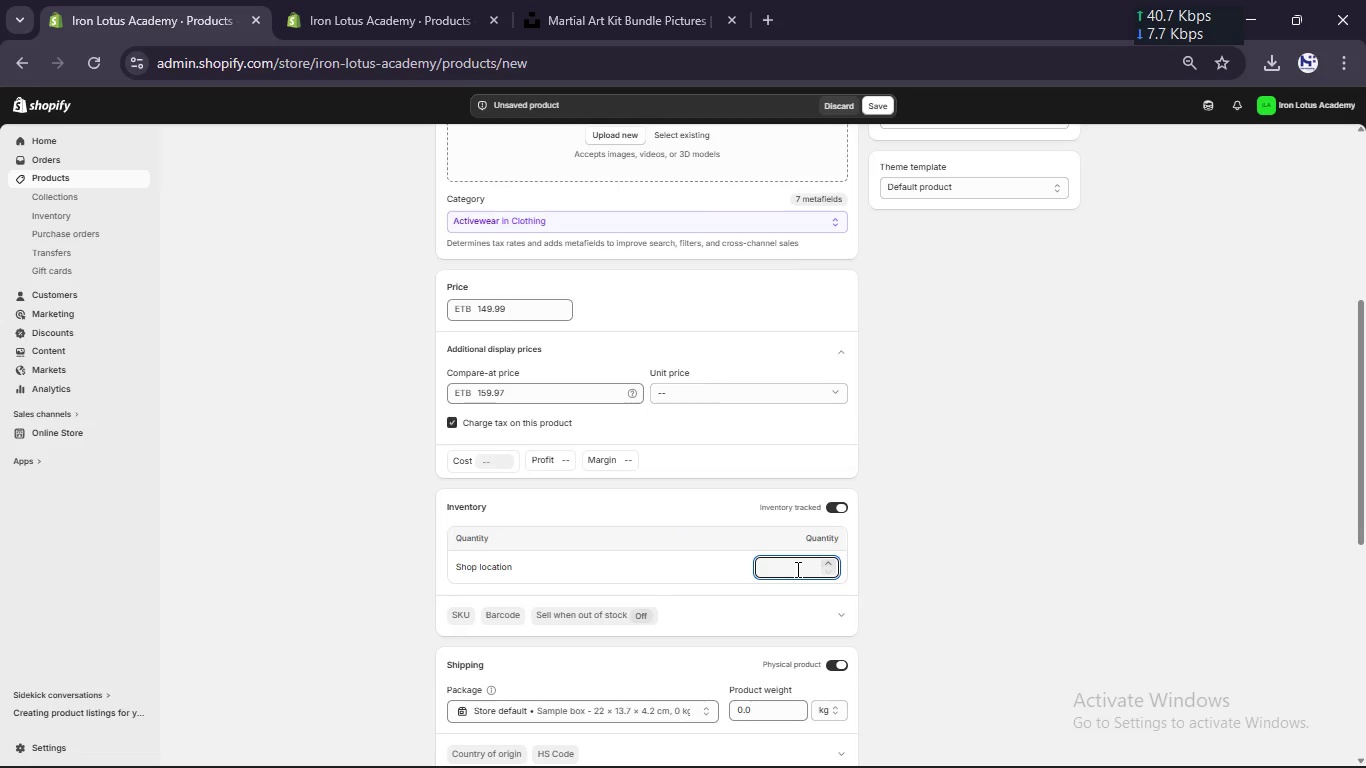 
key(Numpad5)
 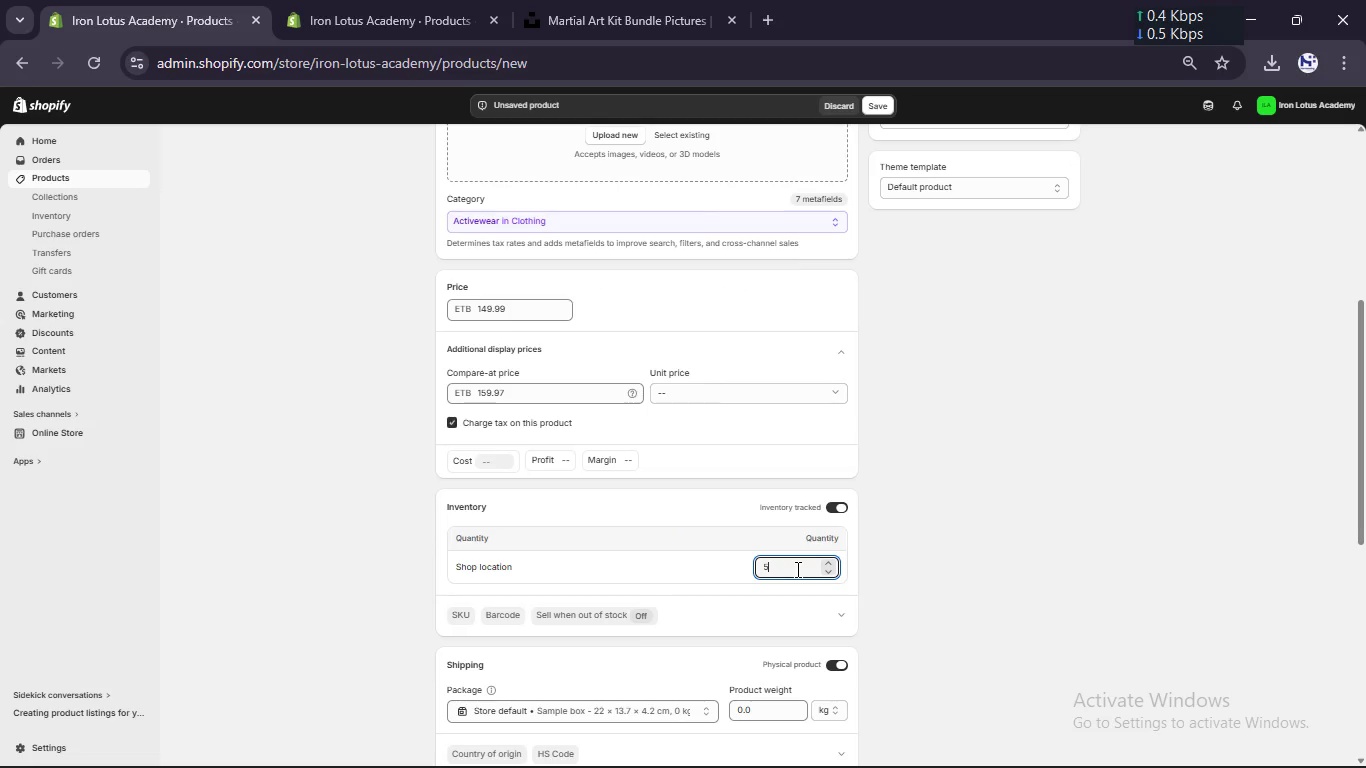 
key(Backspace)
 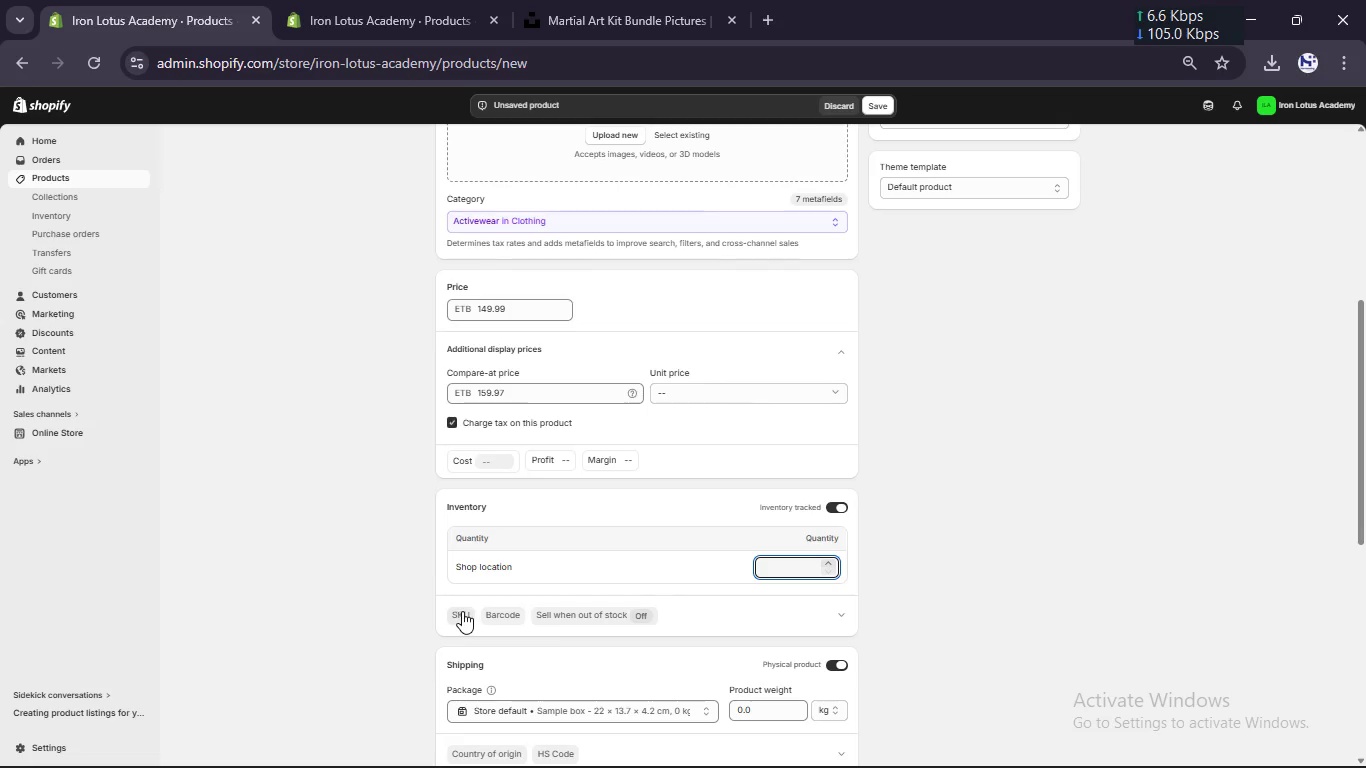 
left_click([462, 611])
 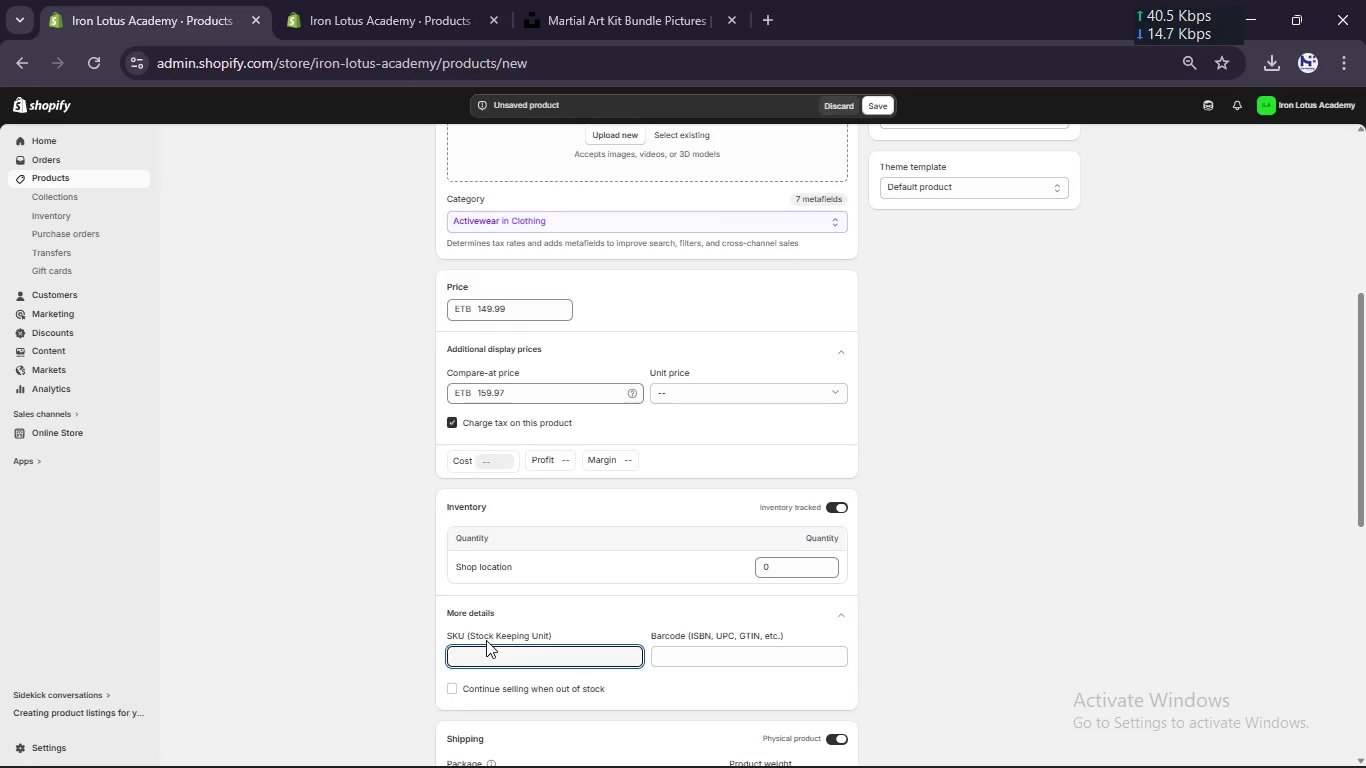 
type(IL-BUNDLE-002)
 